 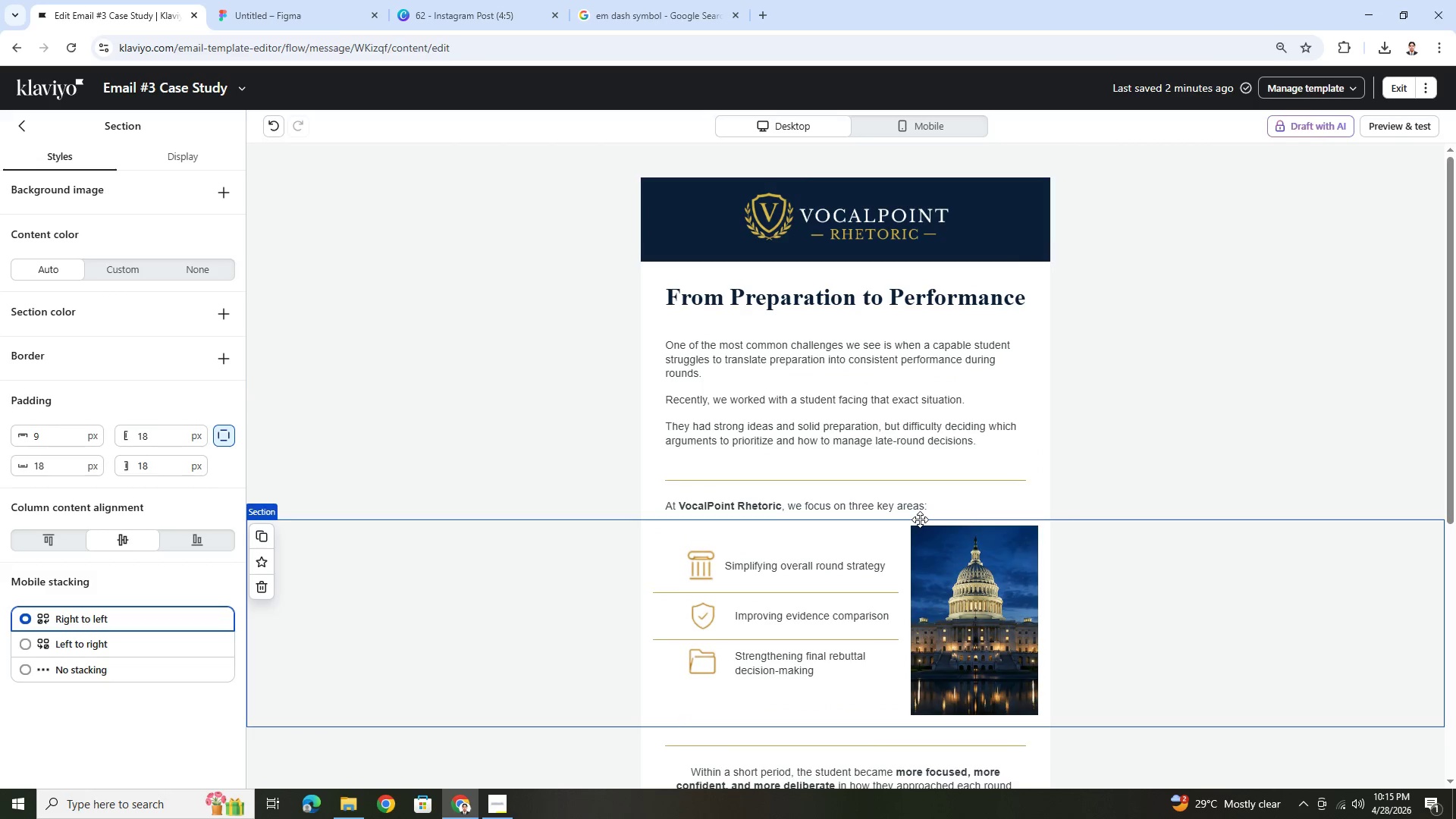 
scroll: coordinate [920, 519], scroll_direction: up, amount: 3.0
 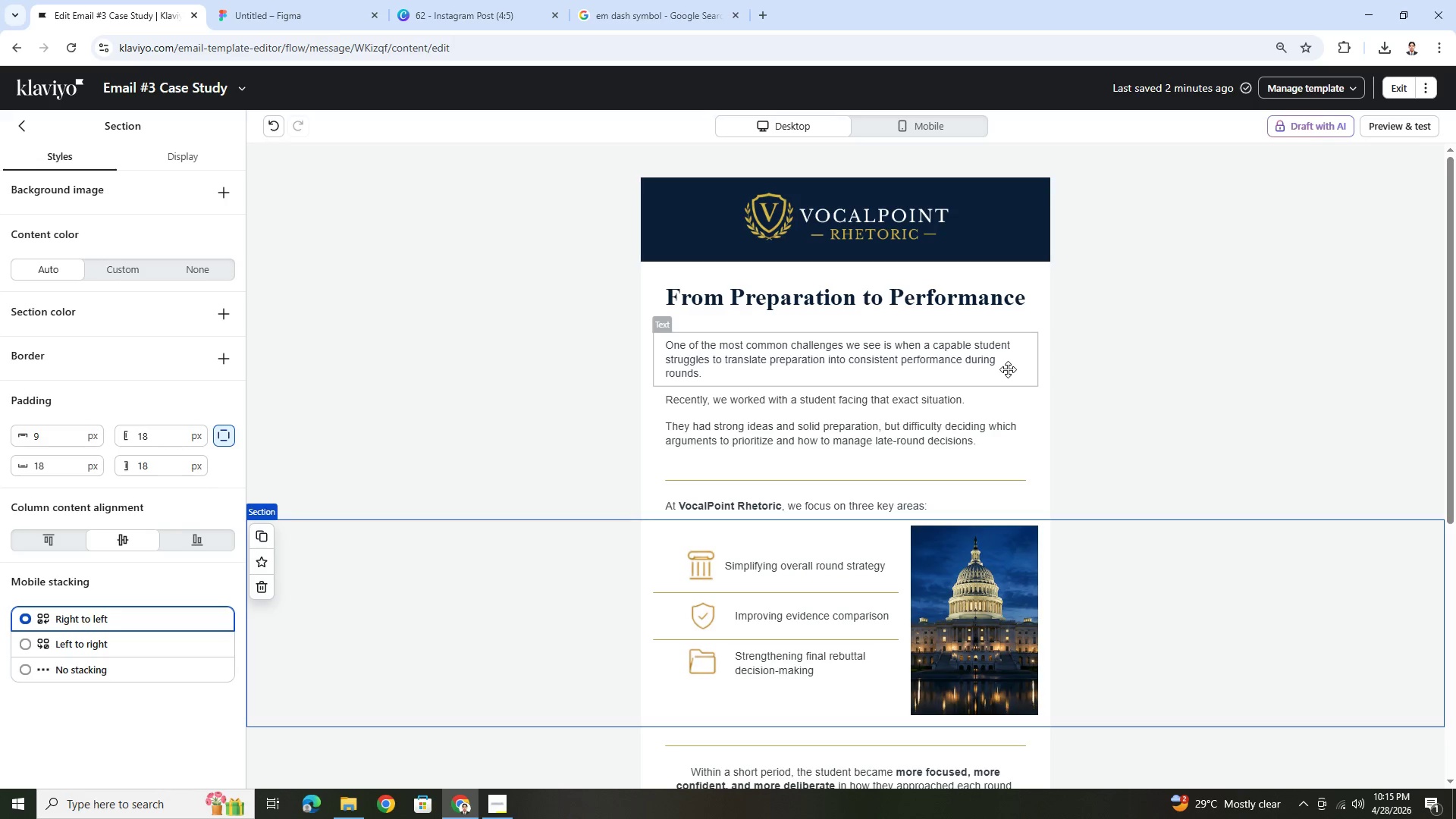 
wait(12.8)
 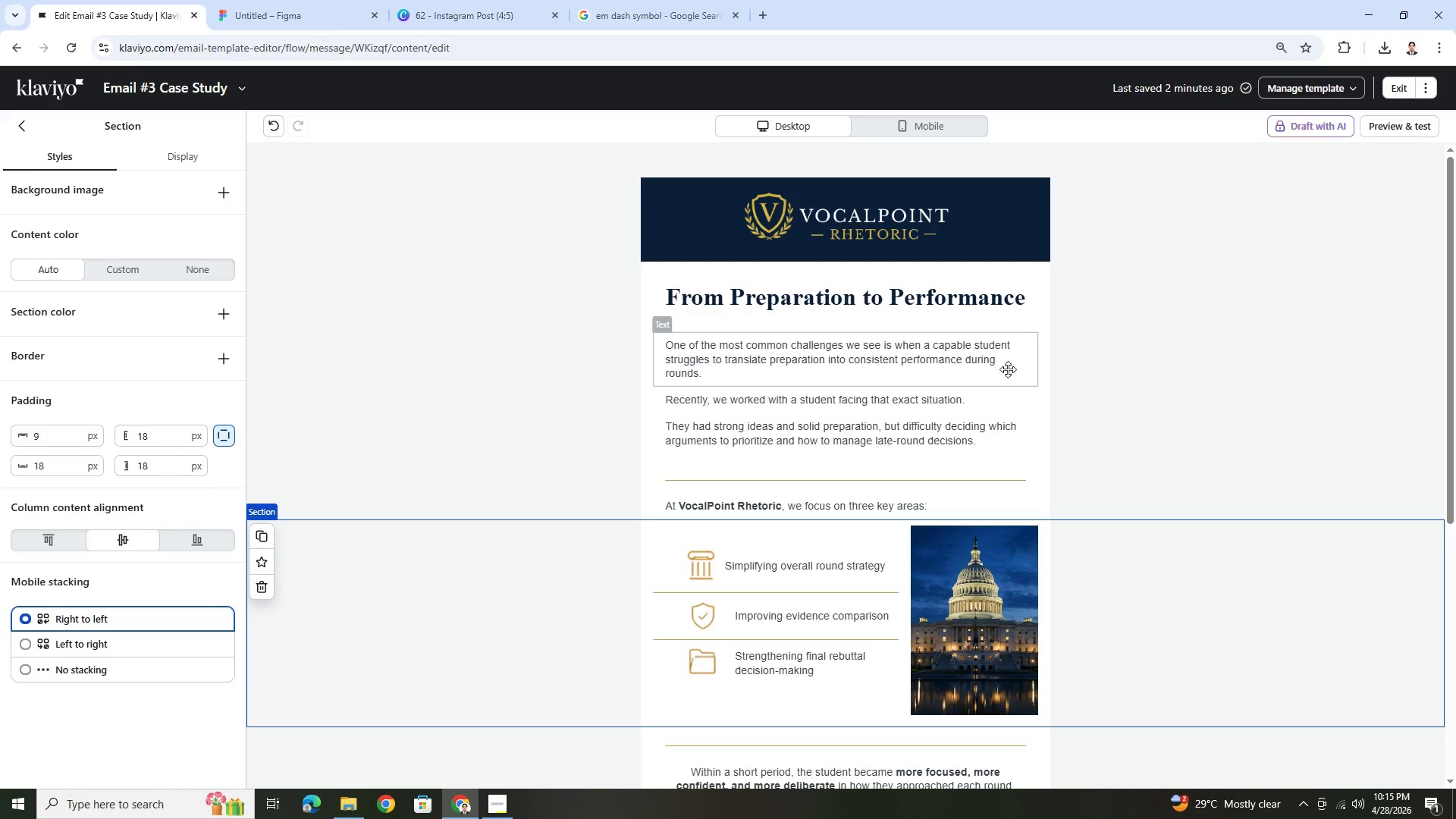 
scroll: coordinate [947, 475], scroll_direction: down, amount: 2.0
 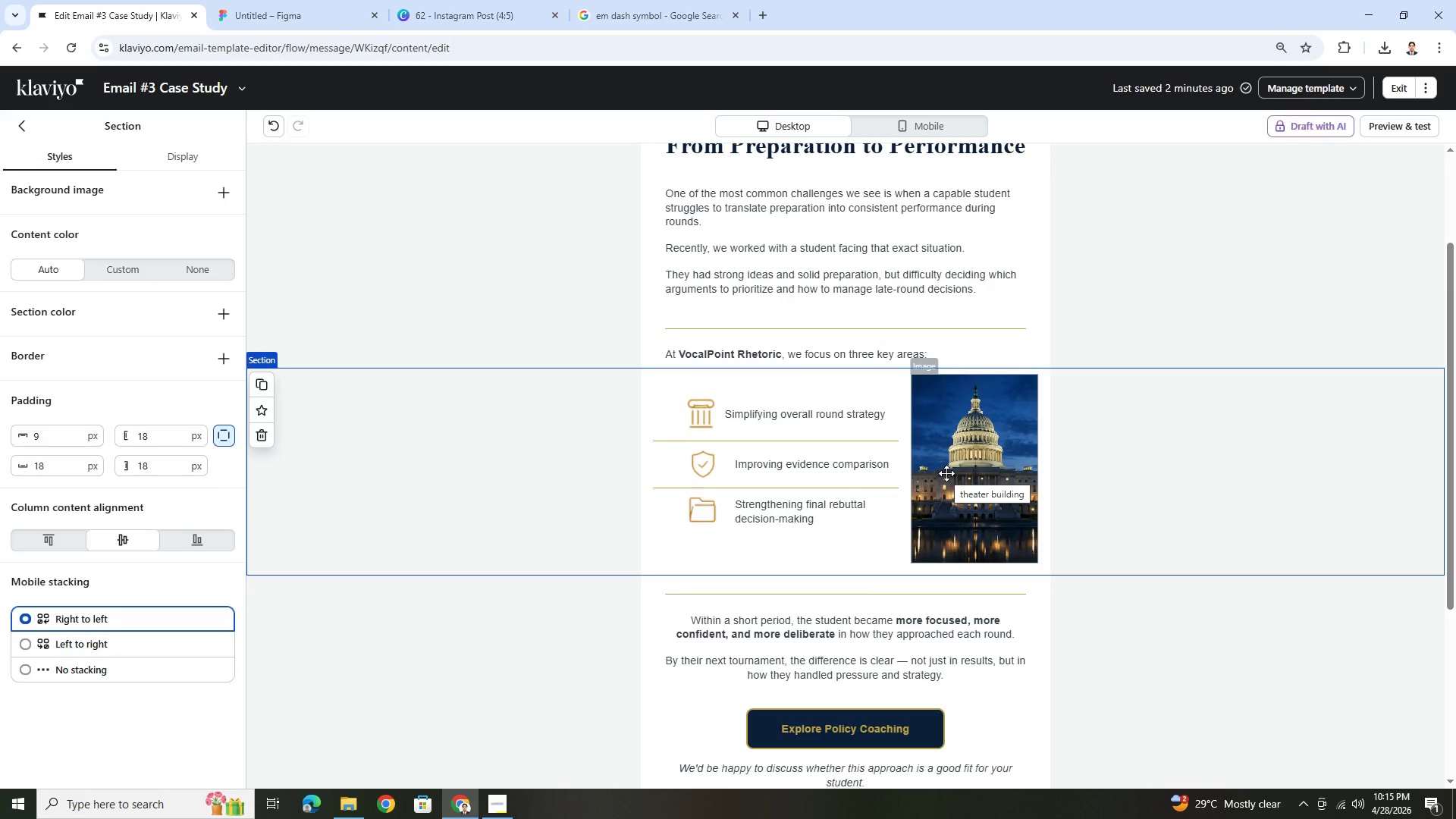 
wait(7.83)
 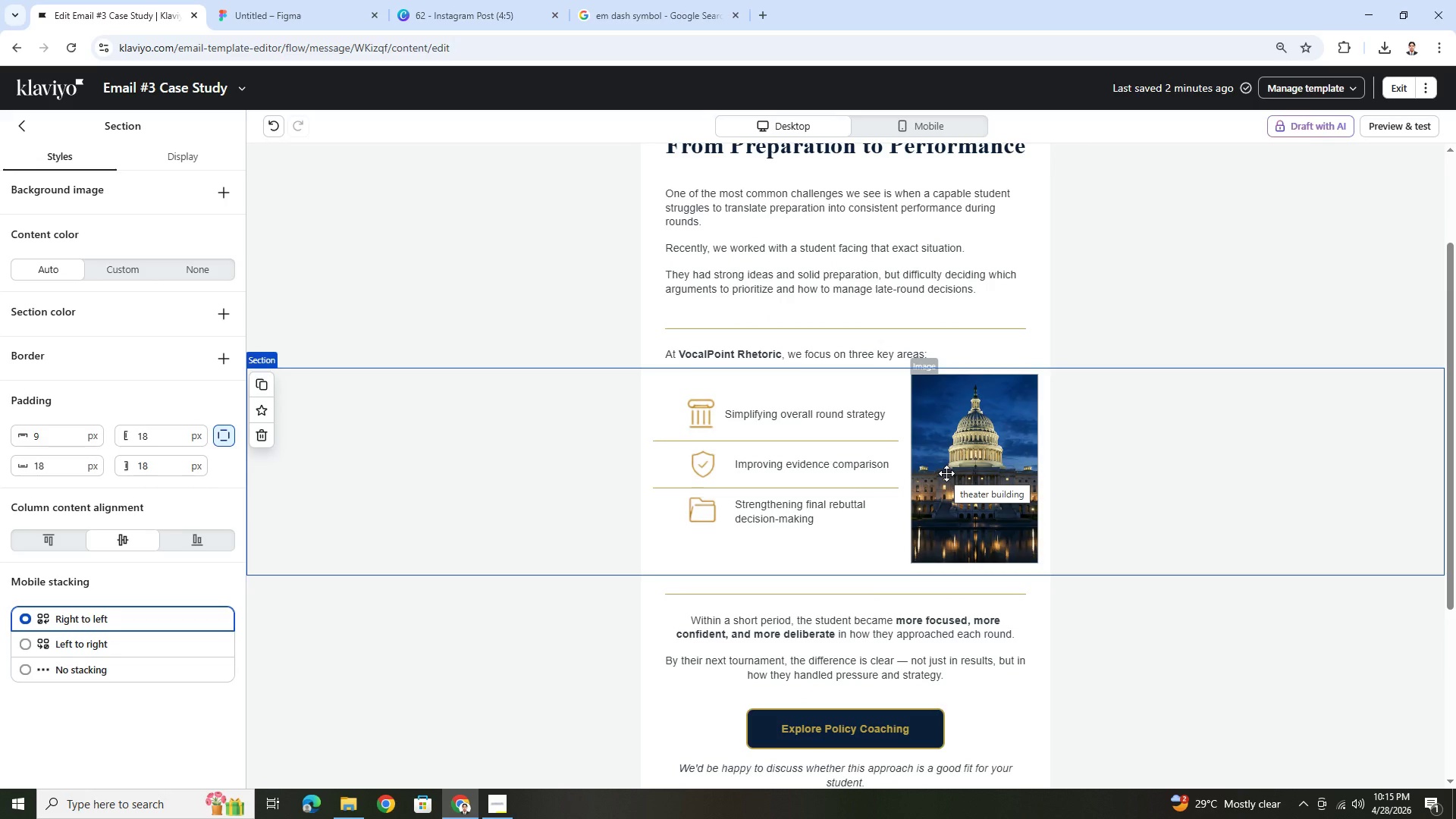 
scroll: coordinate [946, 473], scroll_direction: down, amount: 1.0
 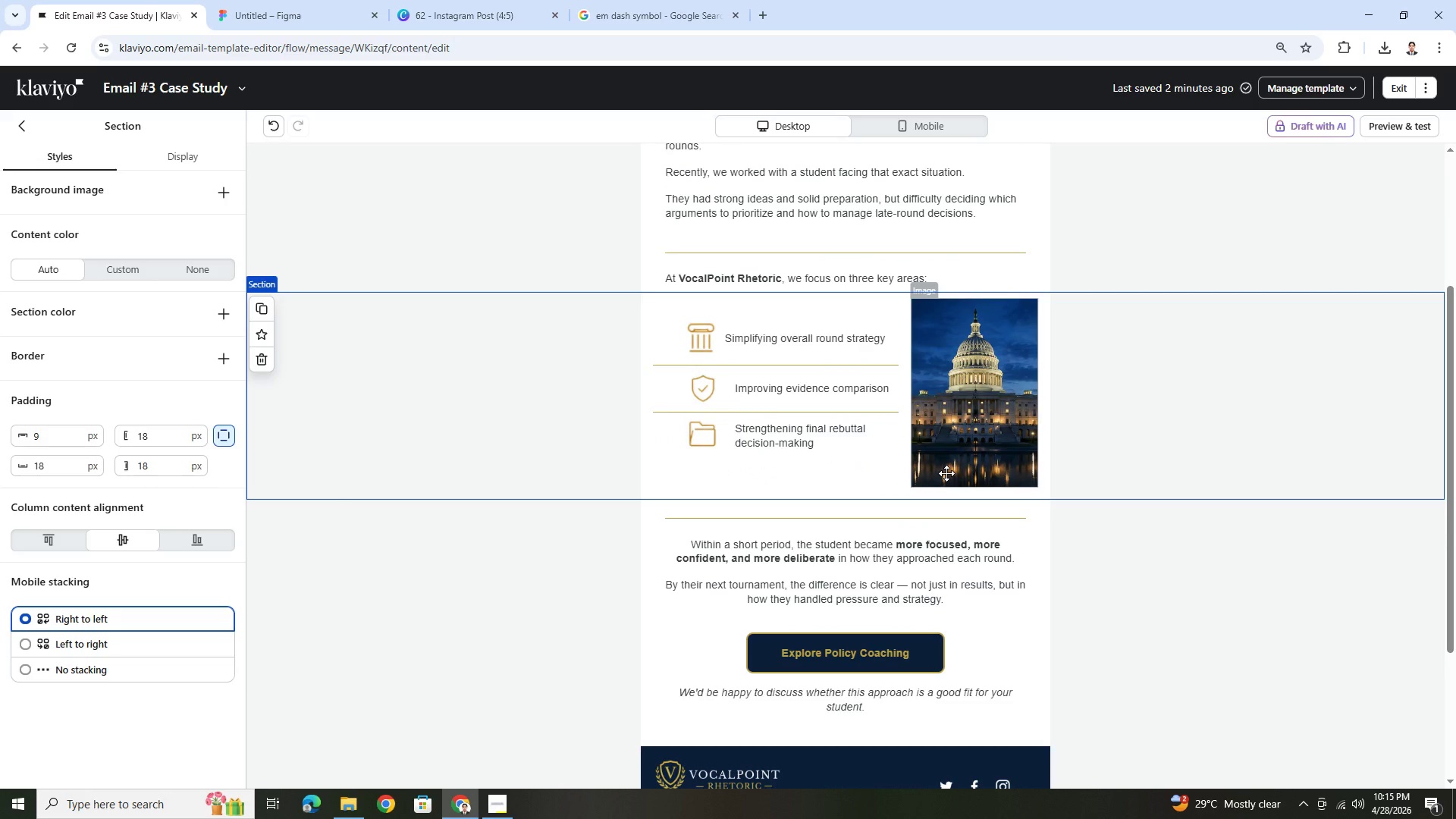 
scroll: coordinate [946, 473], scroll_direction: up, amount: 2.0
 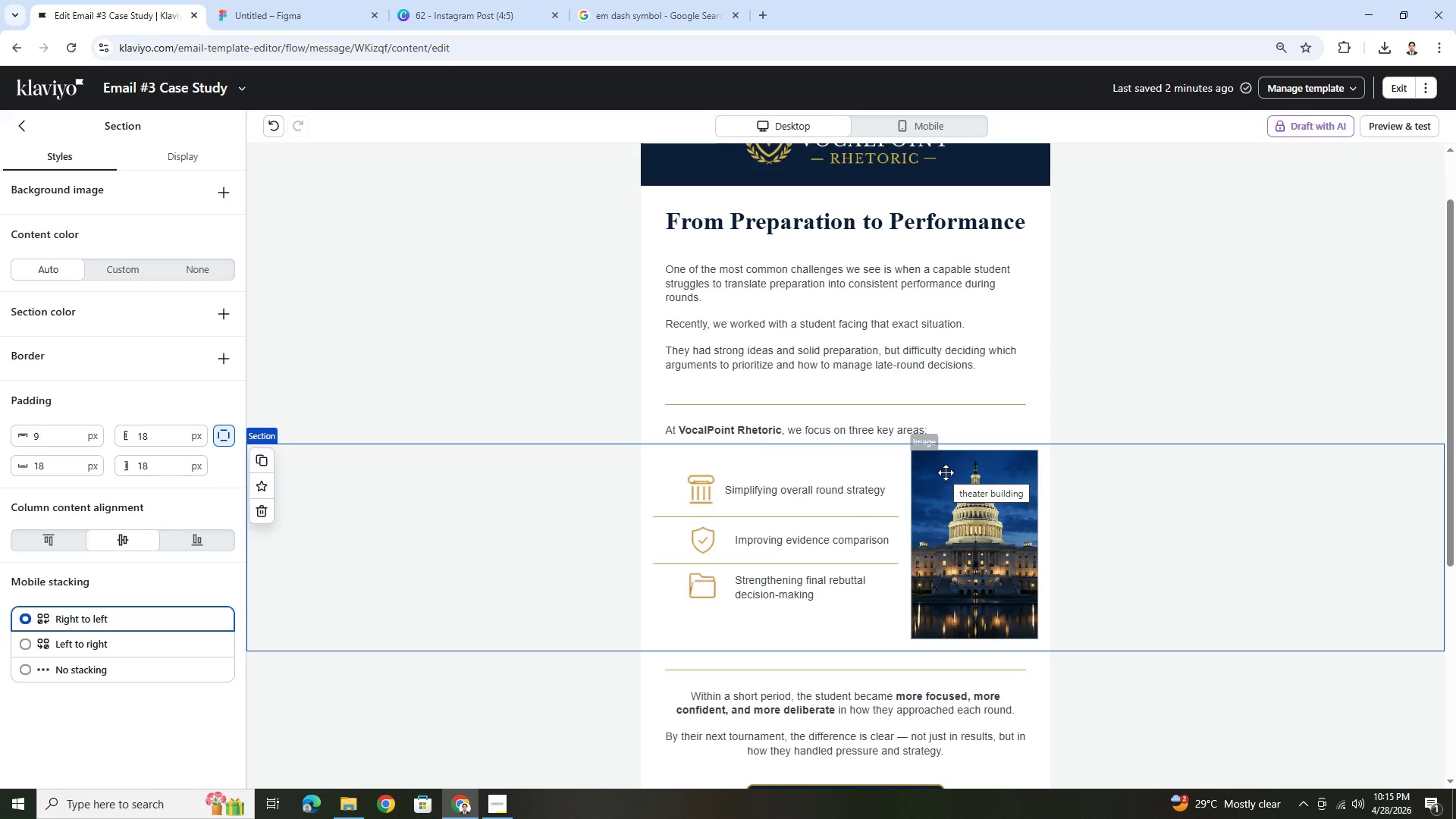 
wait(5.59)
 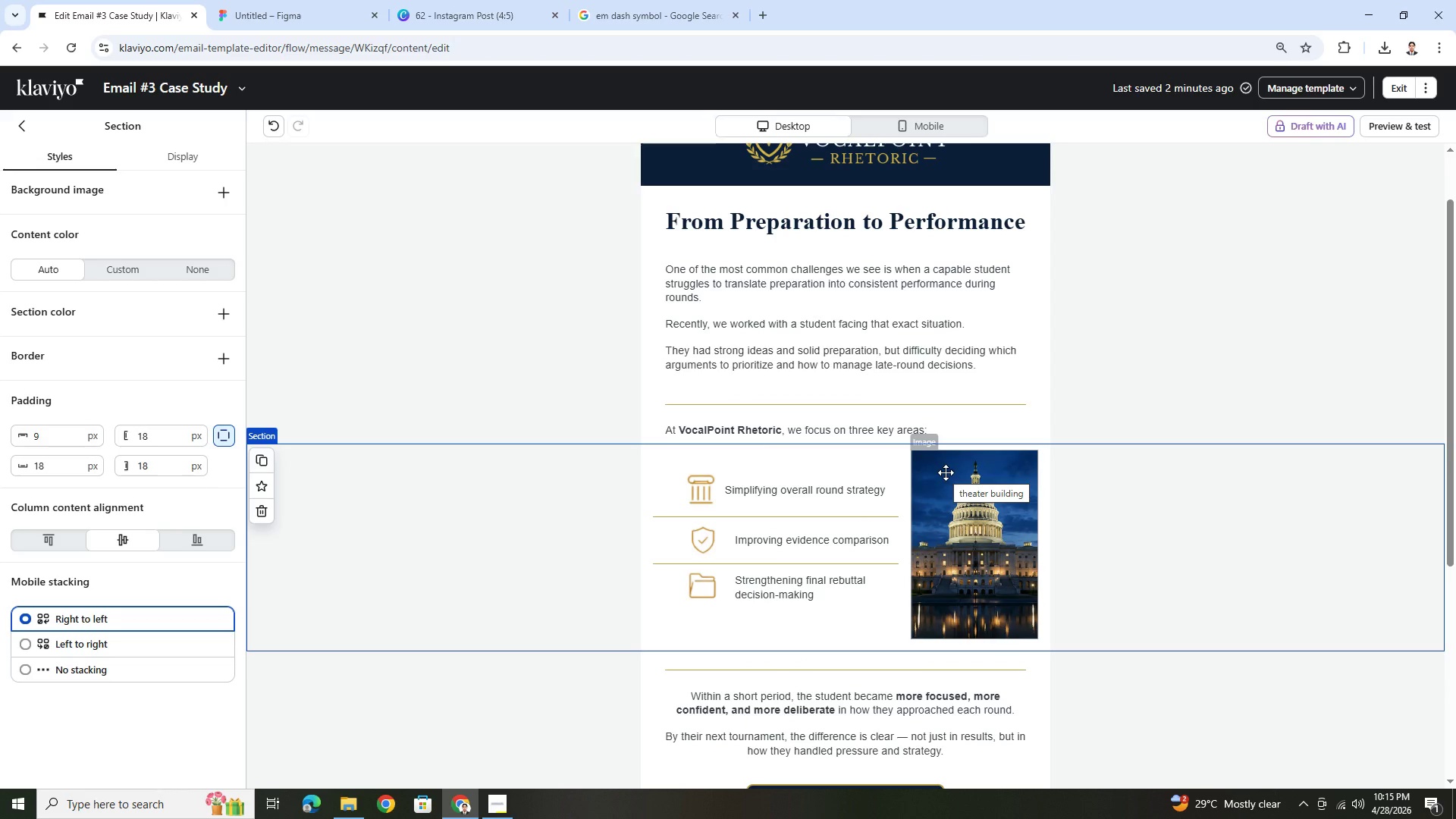 
scroll: coordinate [944, 463], scroll_direction: up, amount: 4.0
 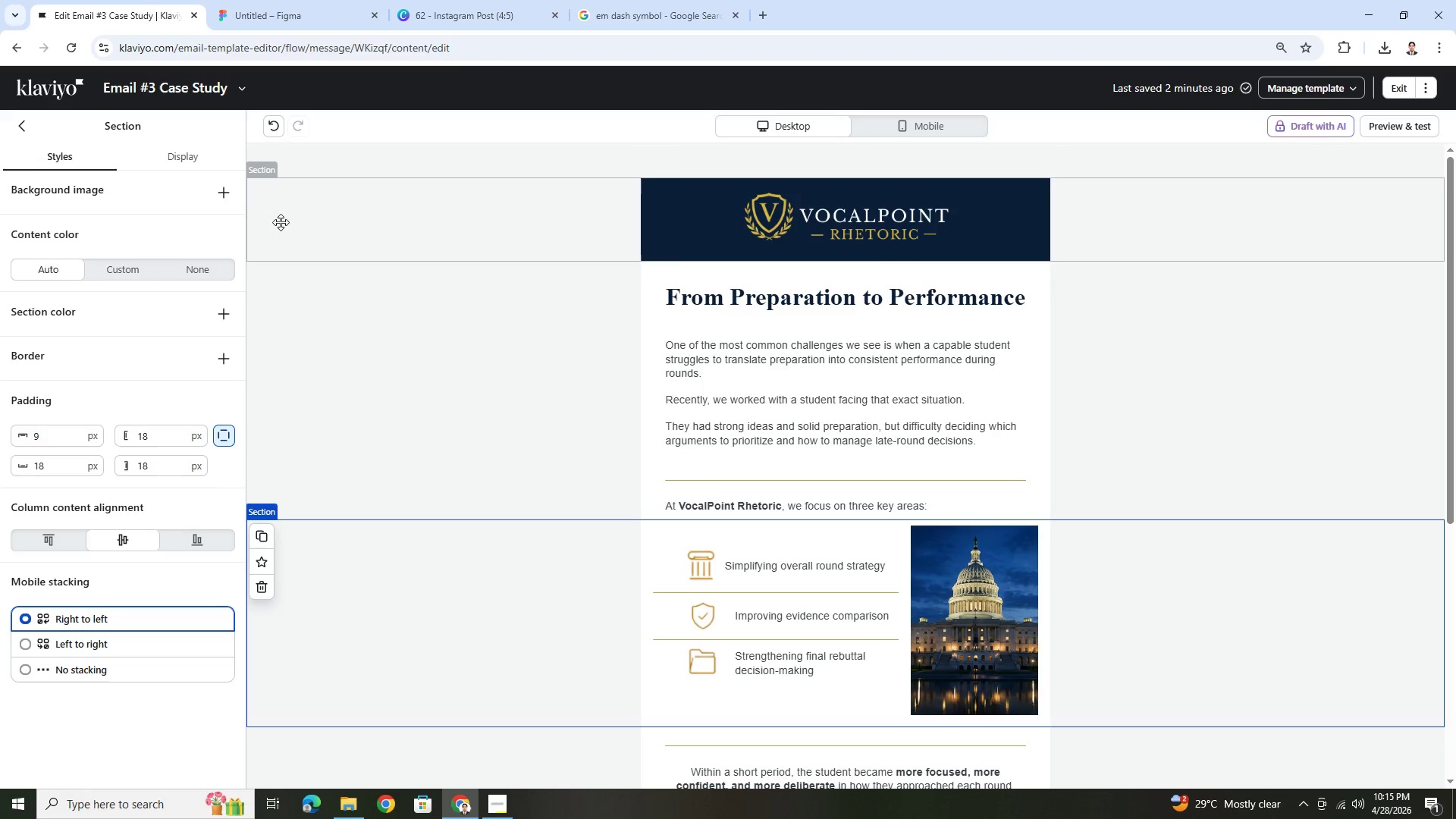 
scroll: coordinate [1378, 557], scroll_direction: down, amount: 2.0
 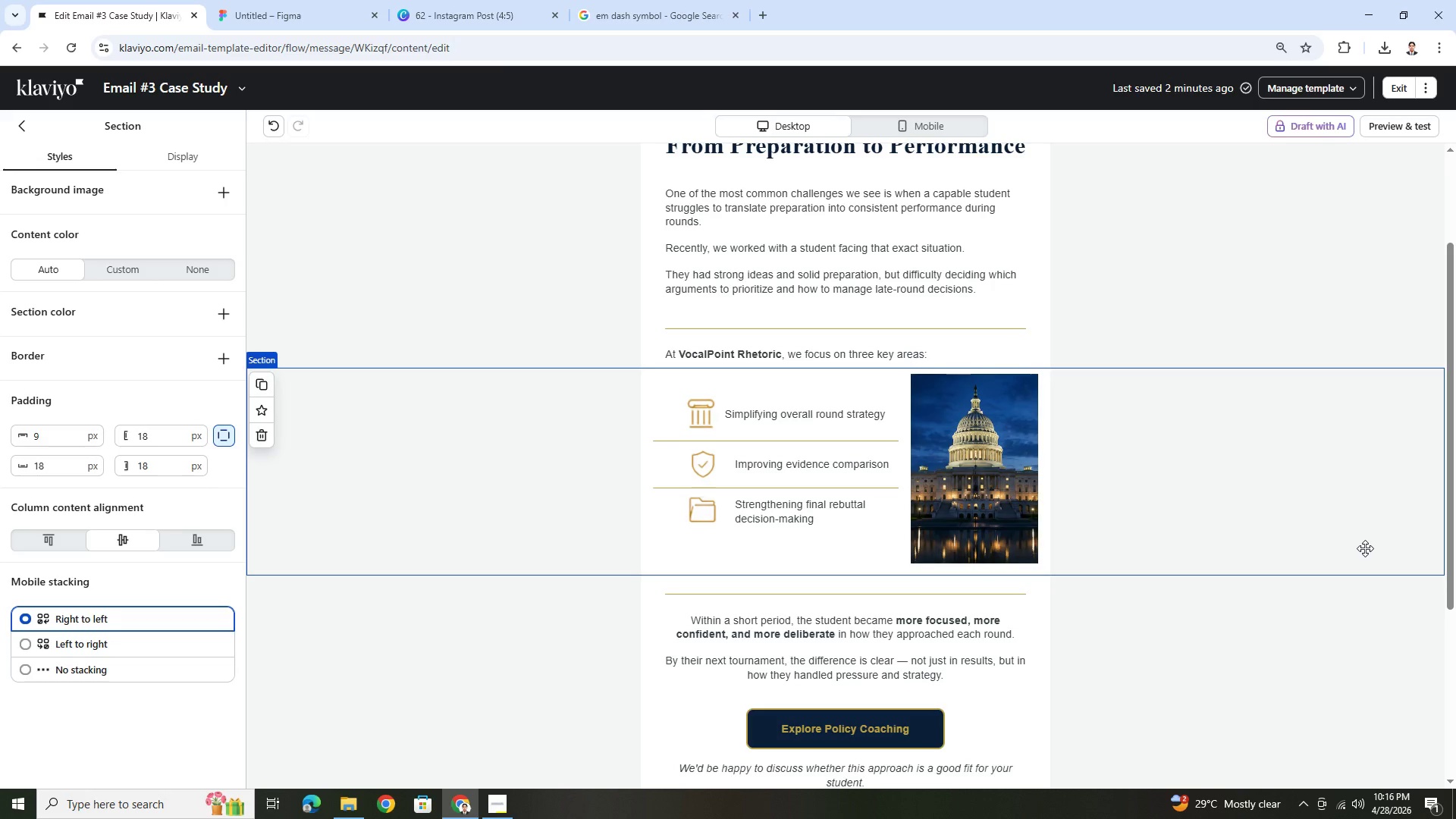 
wait(15.75)
 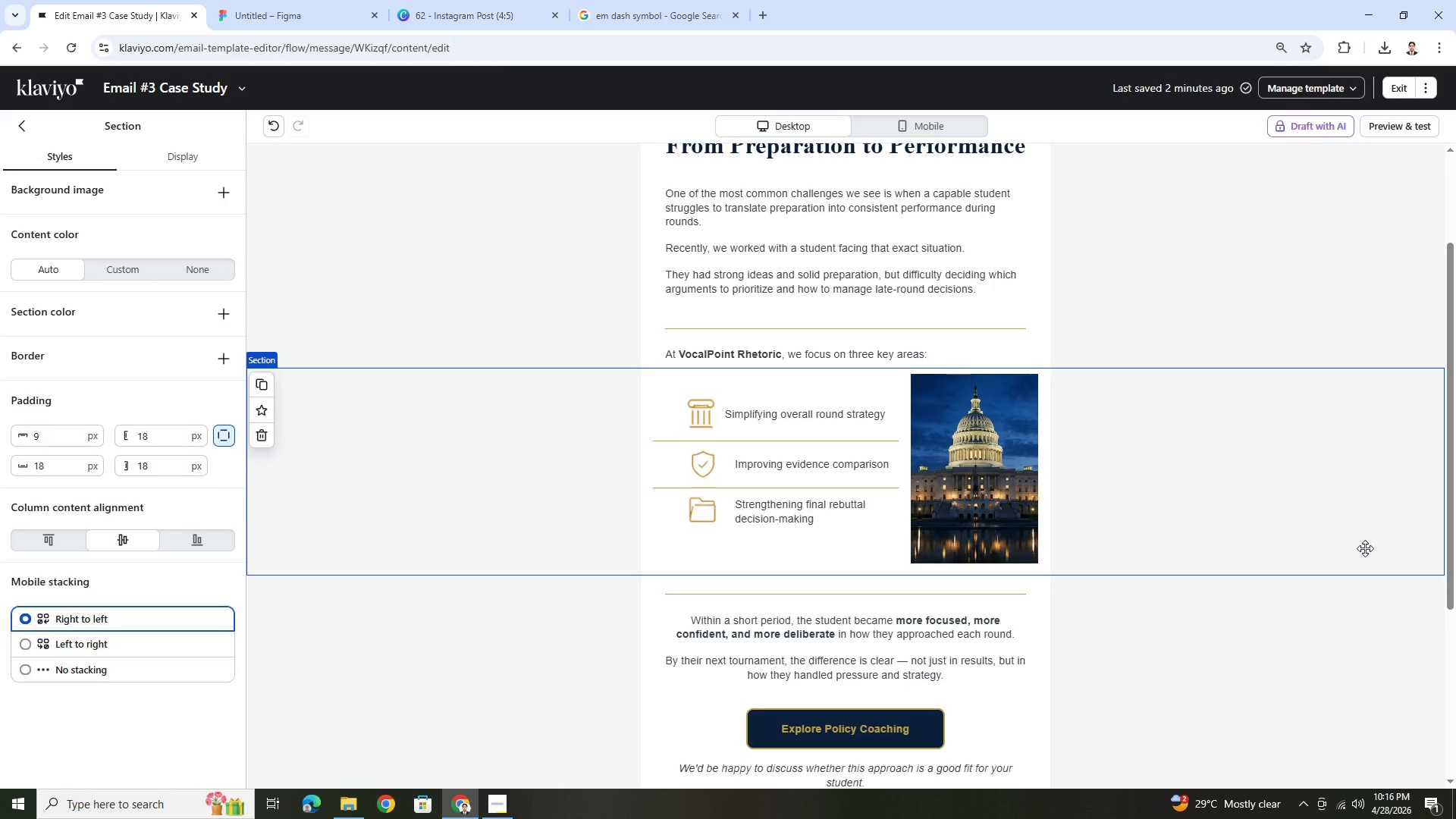 
scroll: coordinate [1322, 557], scroll_direction: up, amount: 3.0
 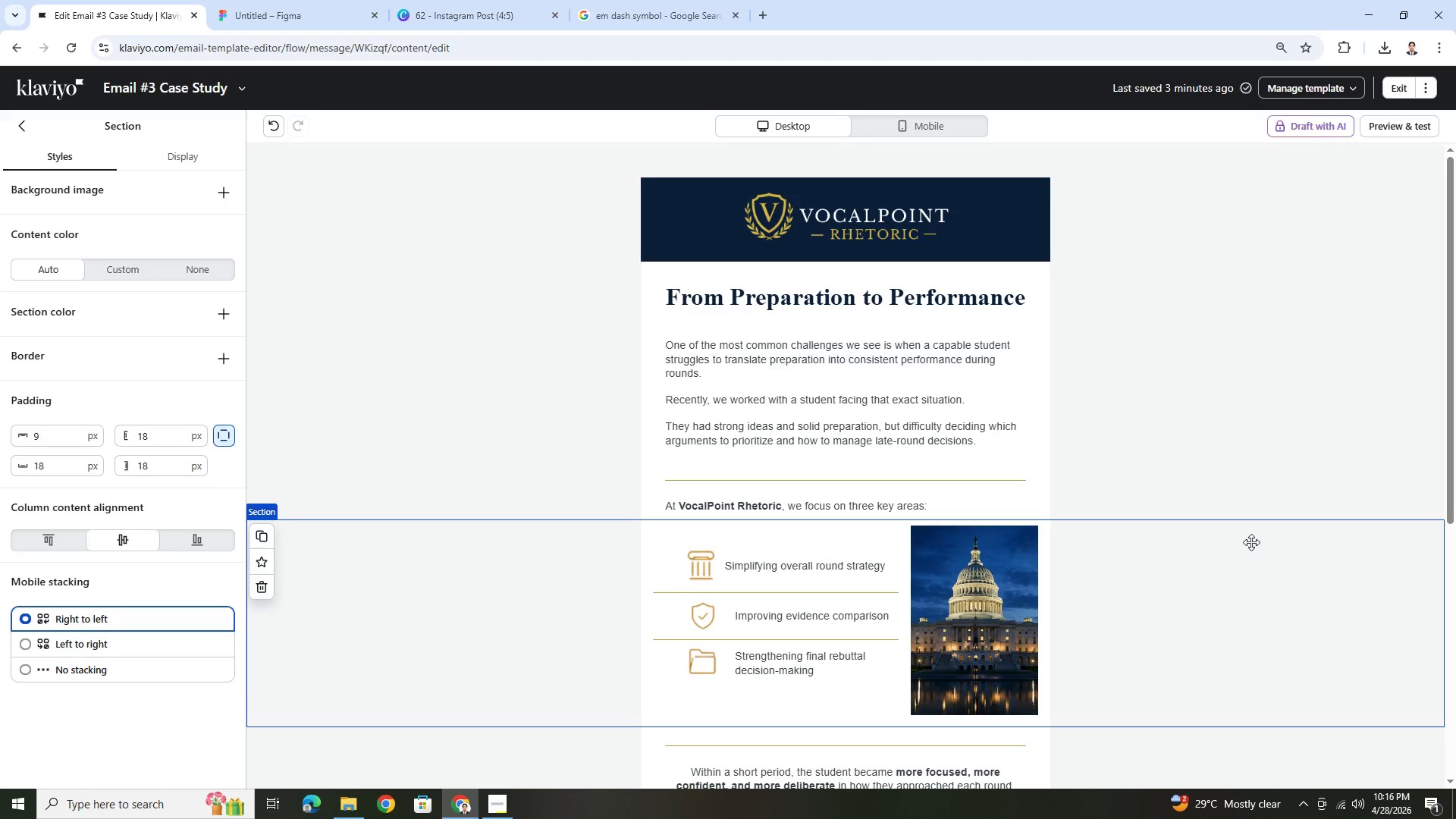 
scroll: coordinate [1186, 563], scroll_direction: down, amount: 5.0
 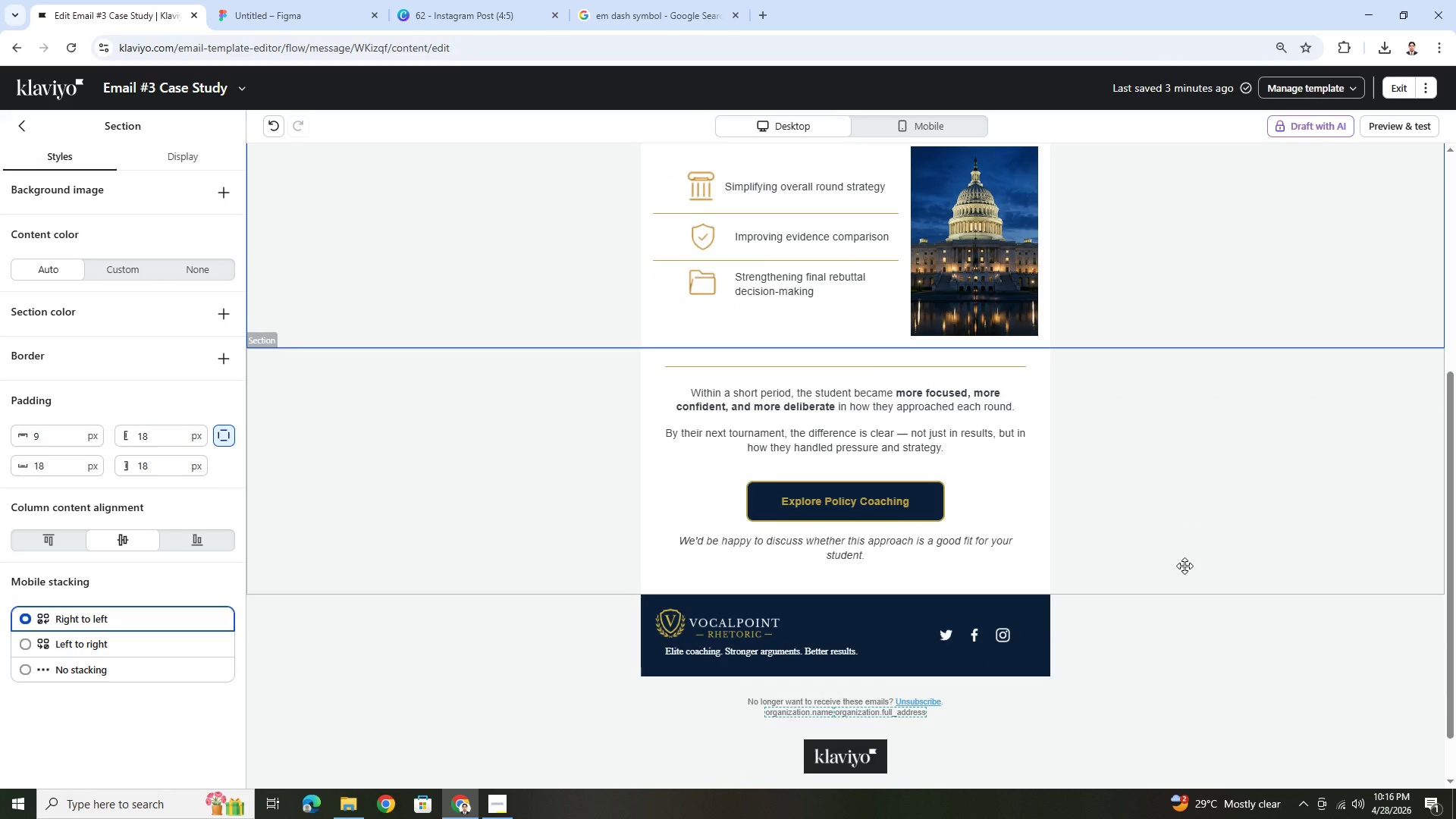 
scroll: coordinate [1185, 565], scroll_direction: up, amount: 9.0
 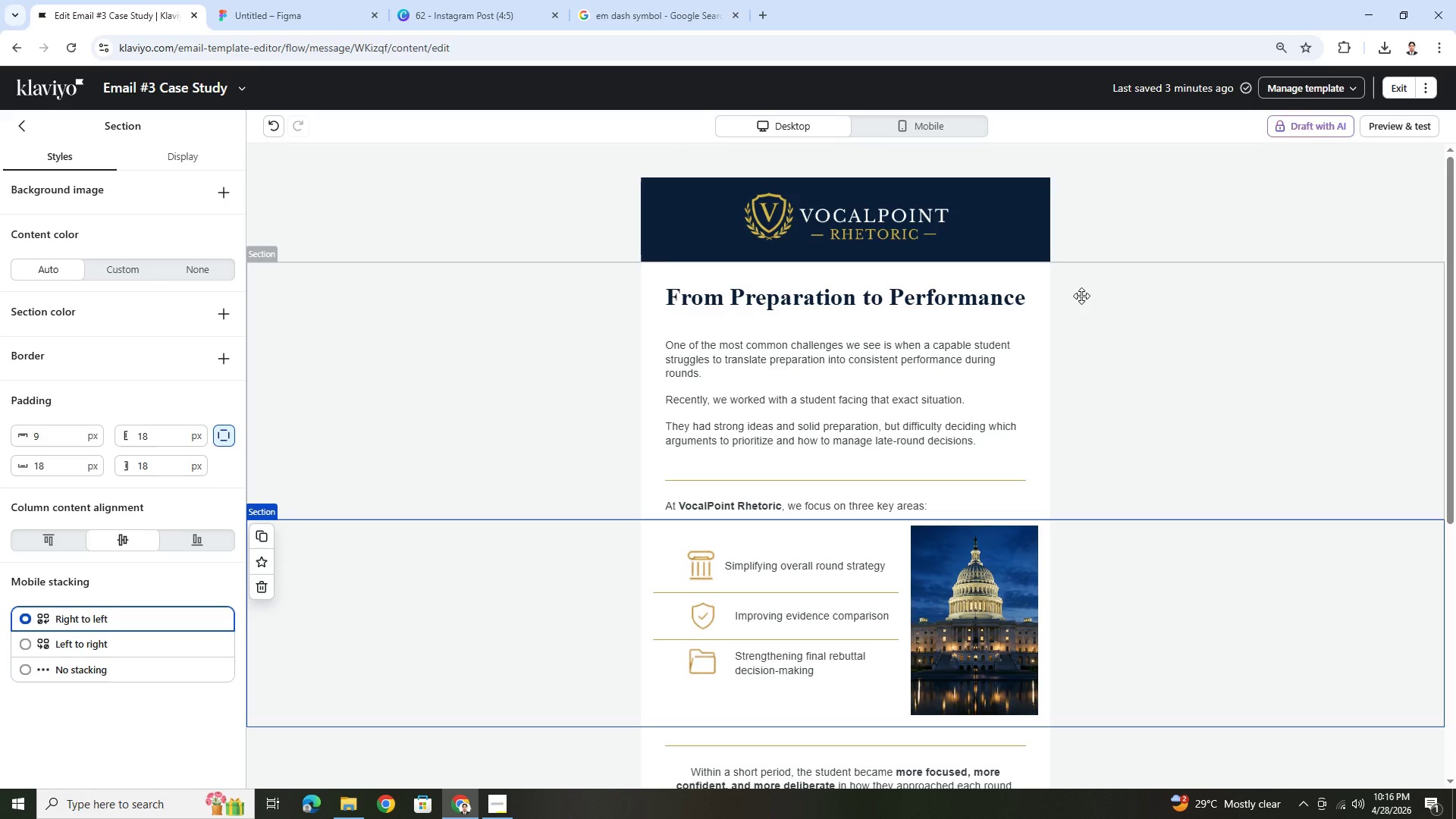 
left_click([906, 364])
 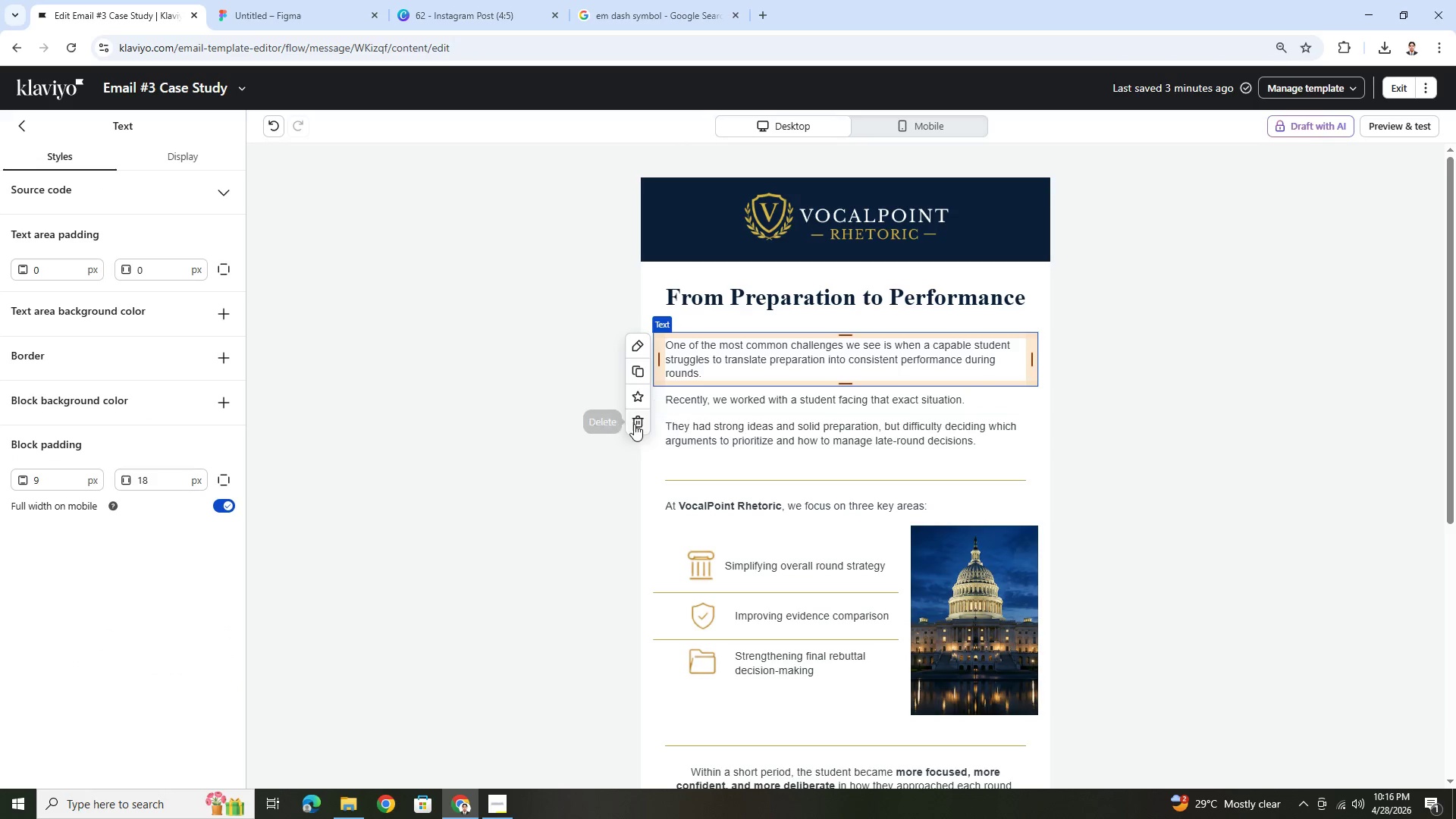 
left_click([634, 424])
 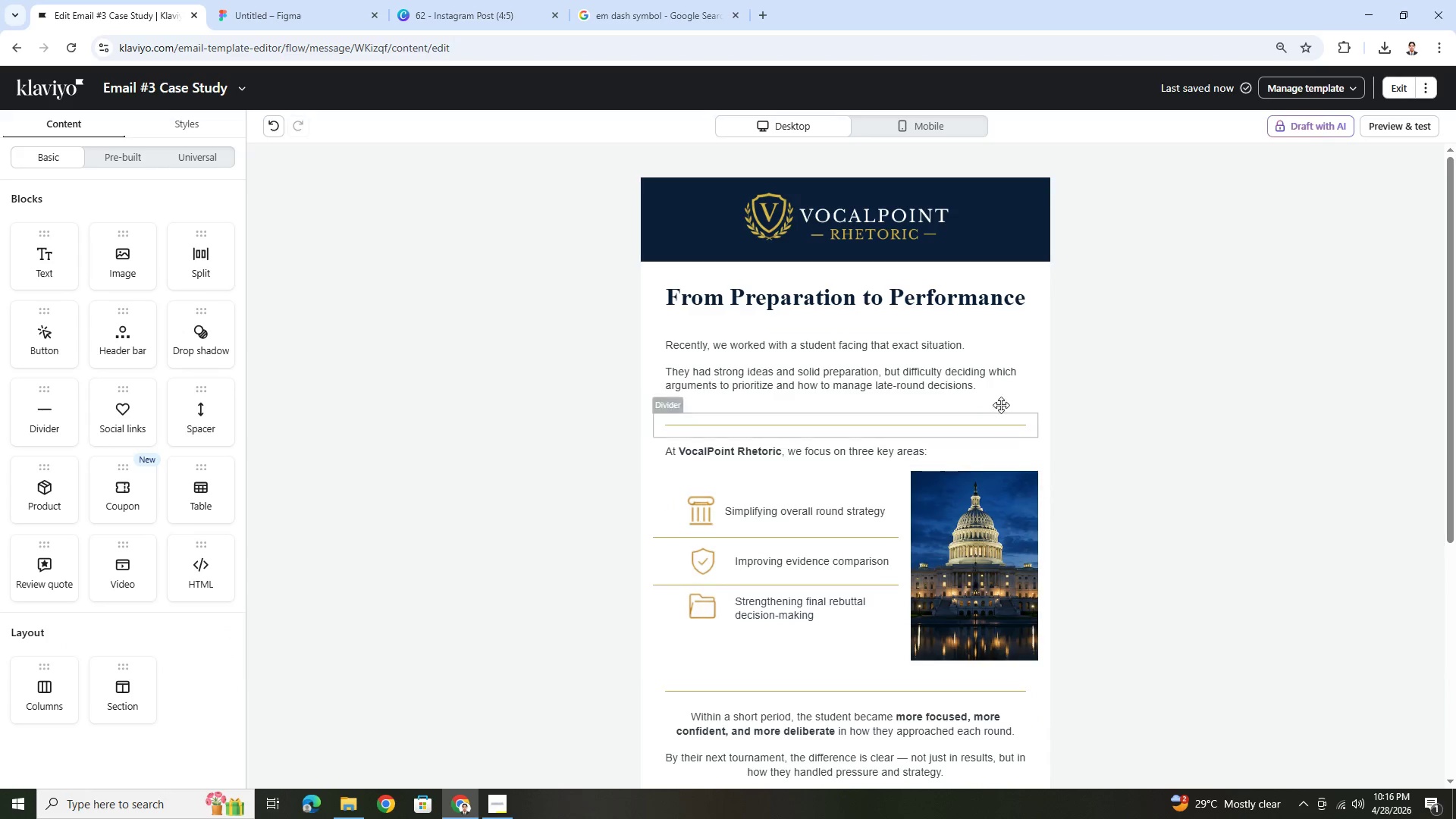 
double_click([962, 345])
 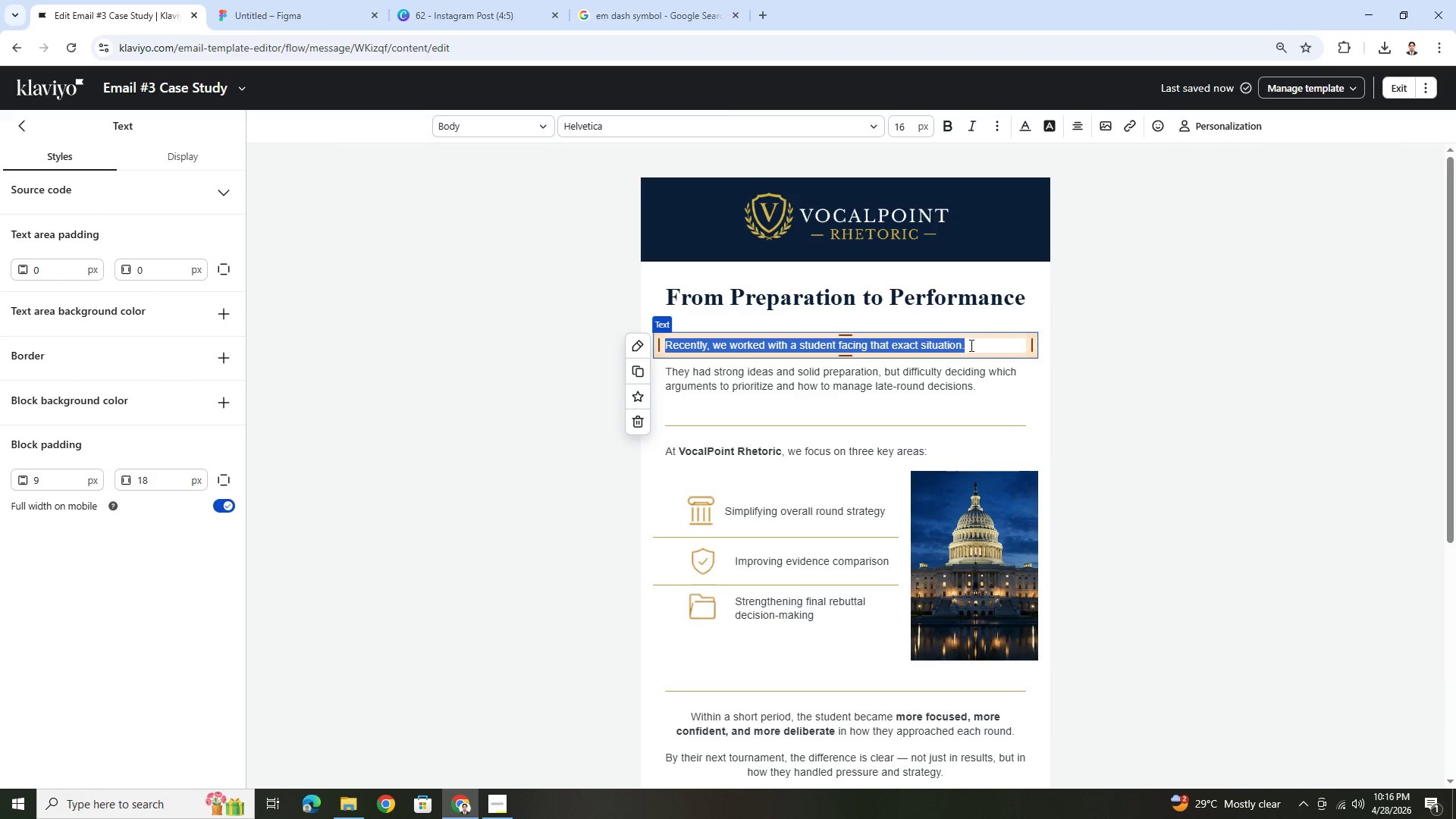 
left_click([975, 345])
 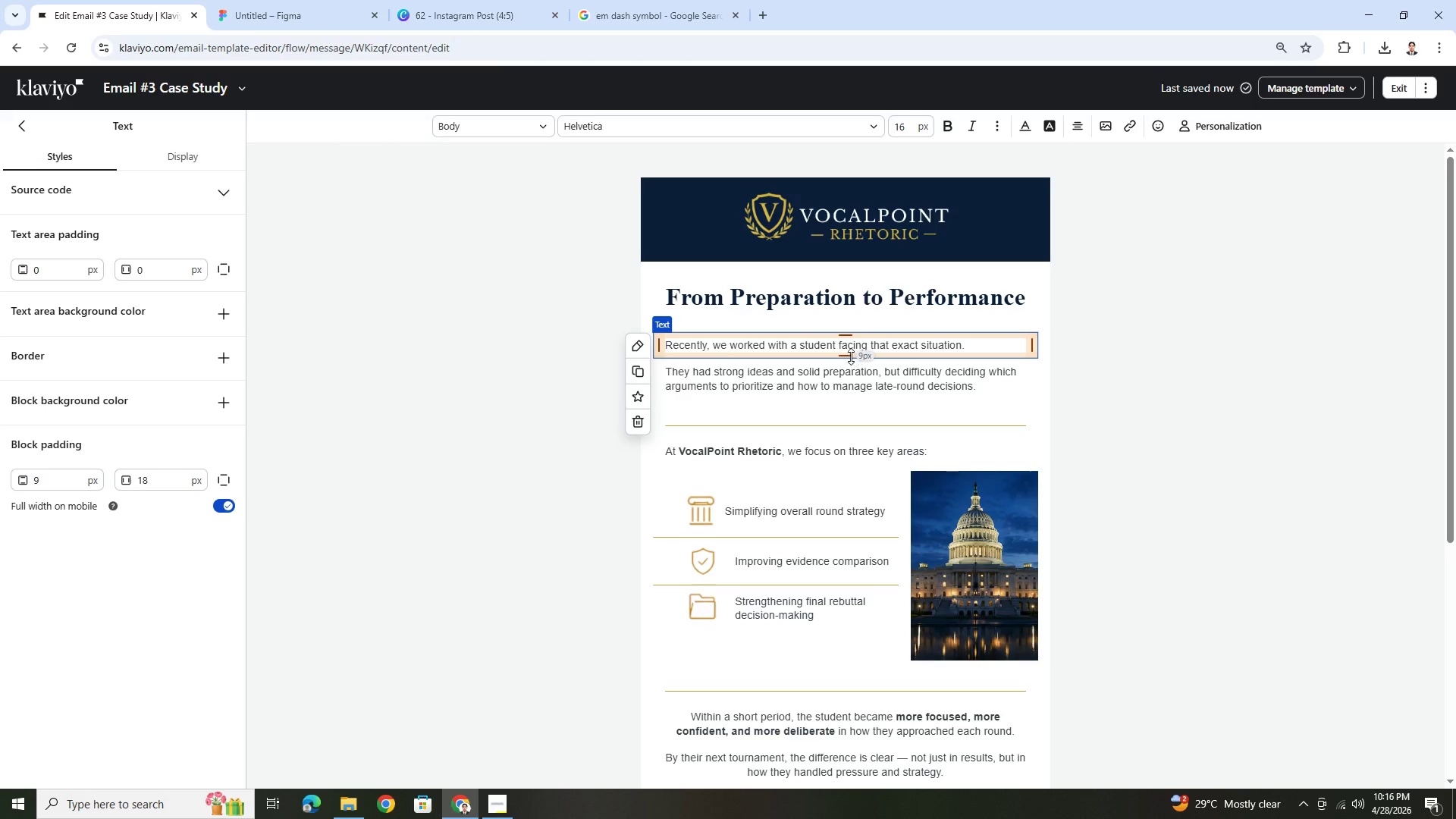 
wait(5.59)
 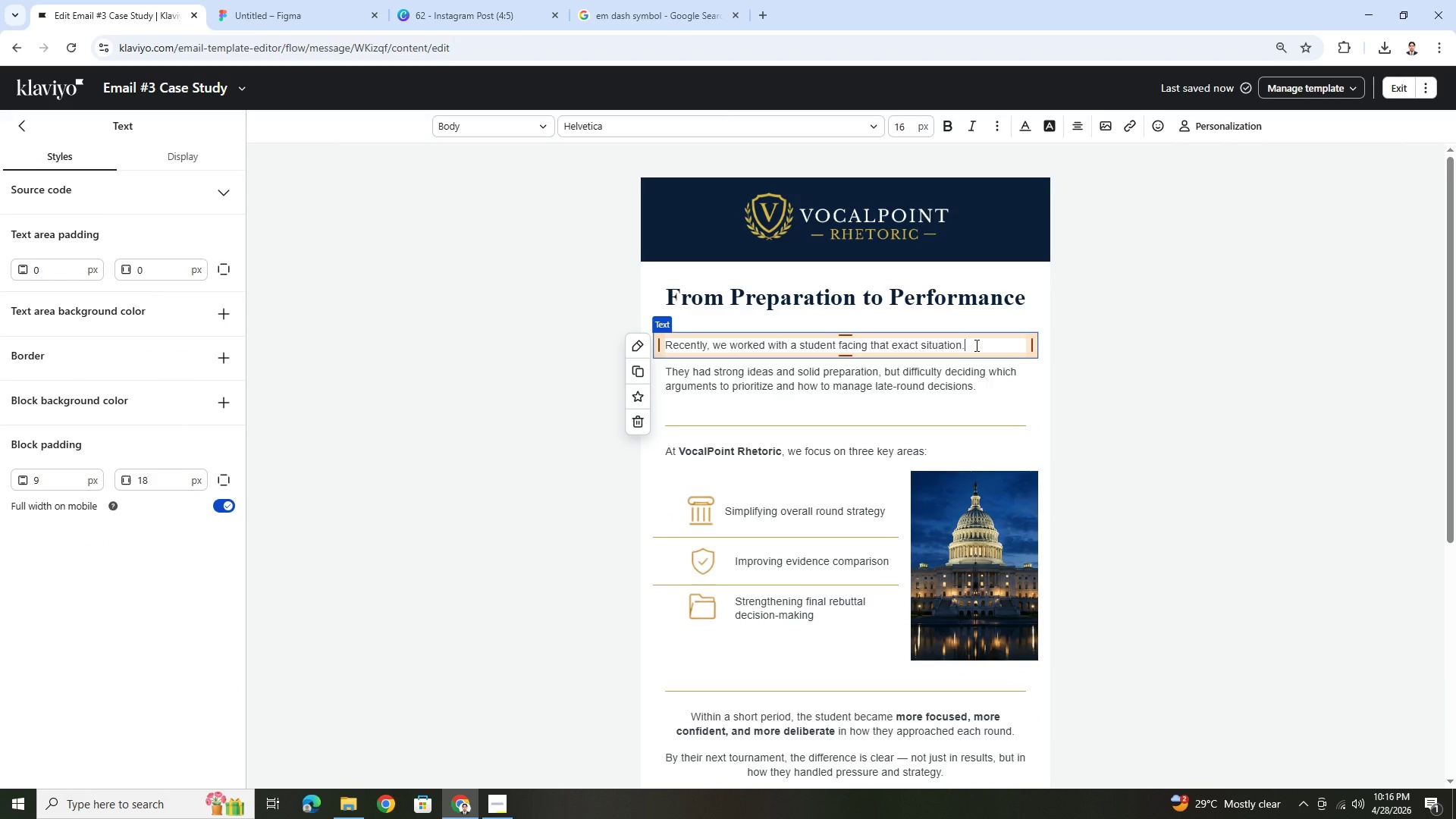 
left_click_drag(start_coordinate=[838, 346], to_coordinate=[1085, 346])
 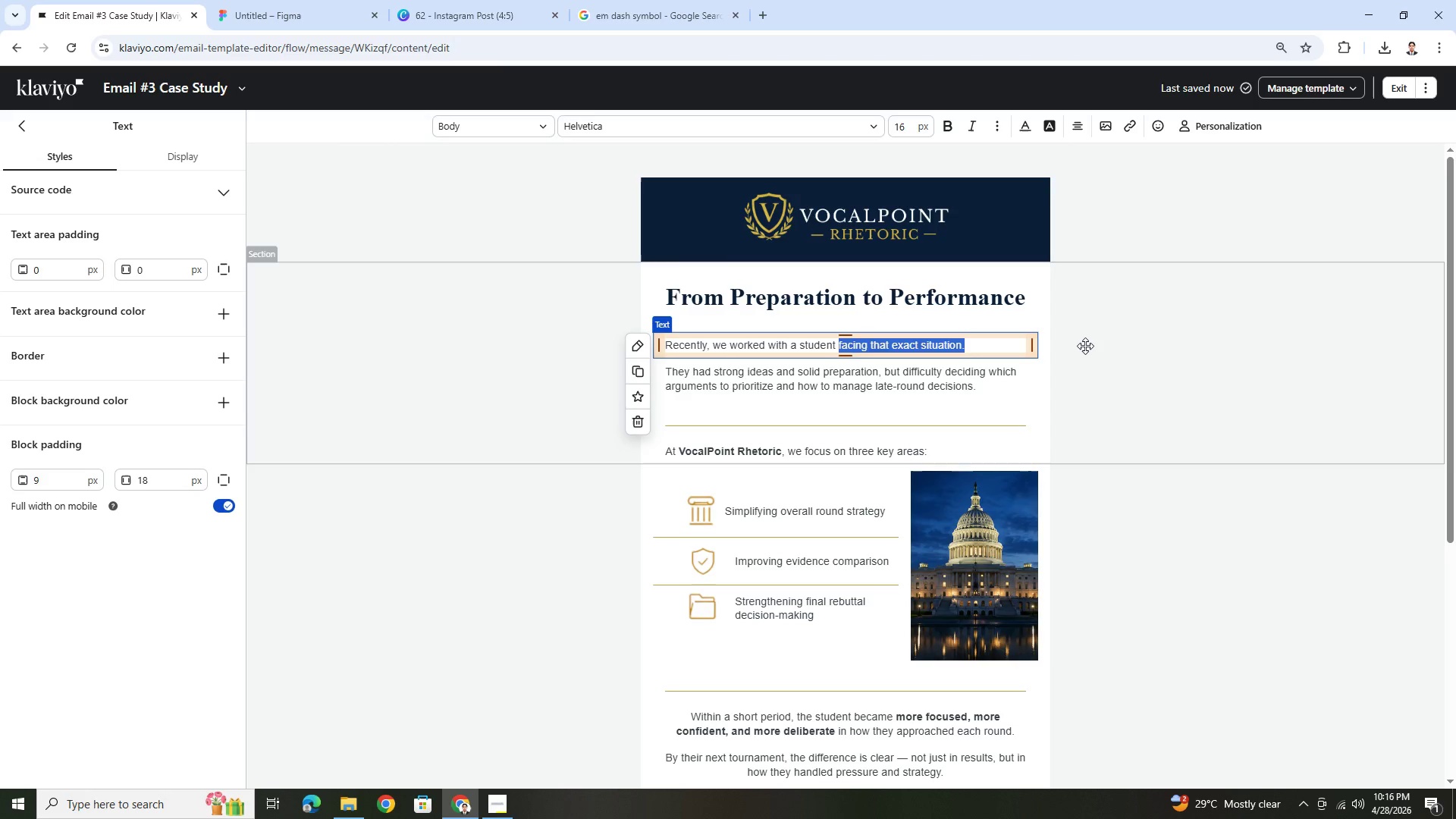 
key(Backspace)
type(preparing for an upcoming tournament who had strong preparation )
 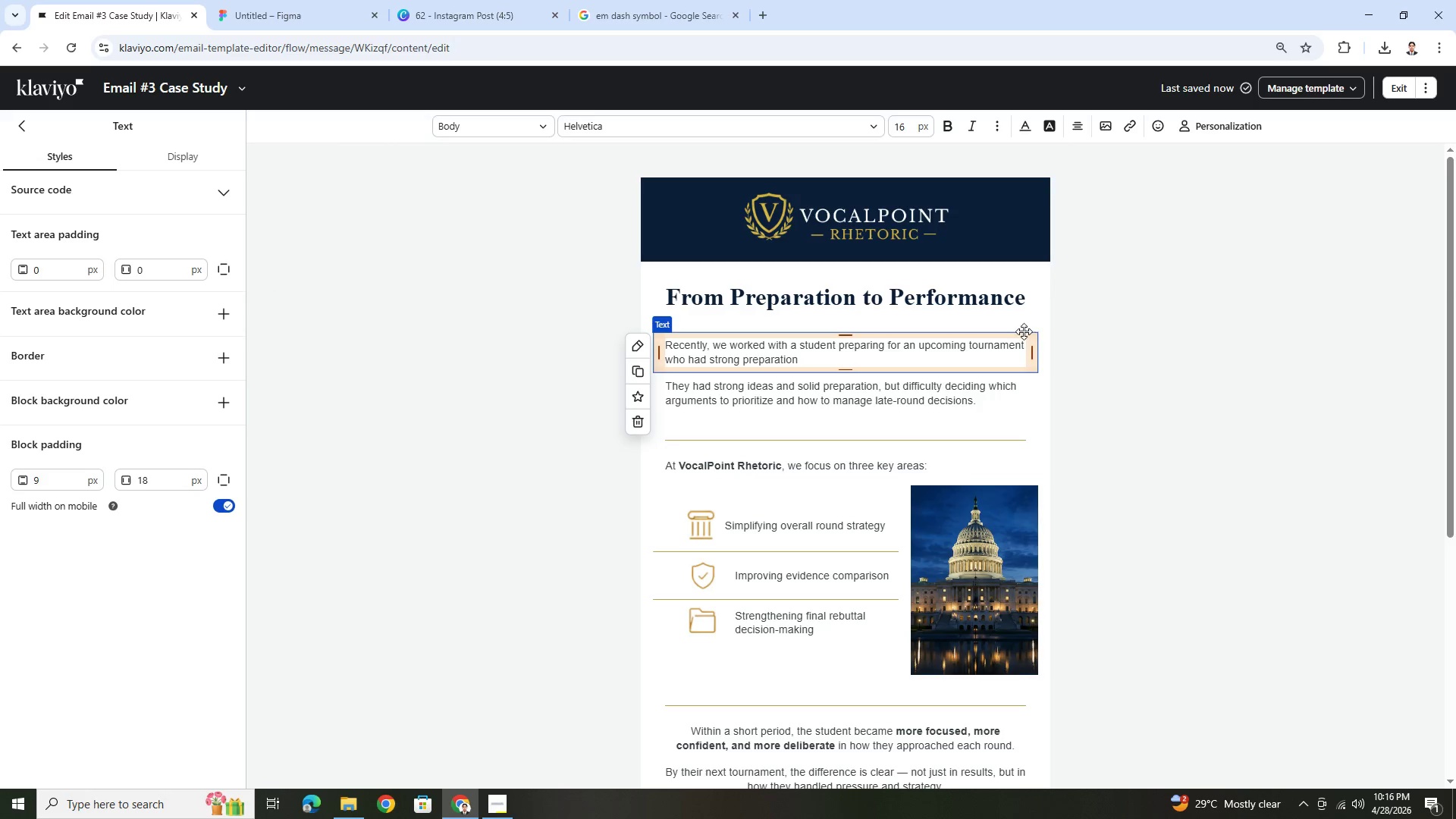 
key(Control+V)
 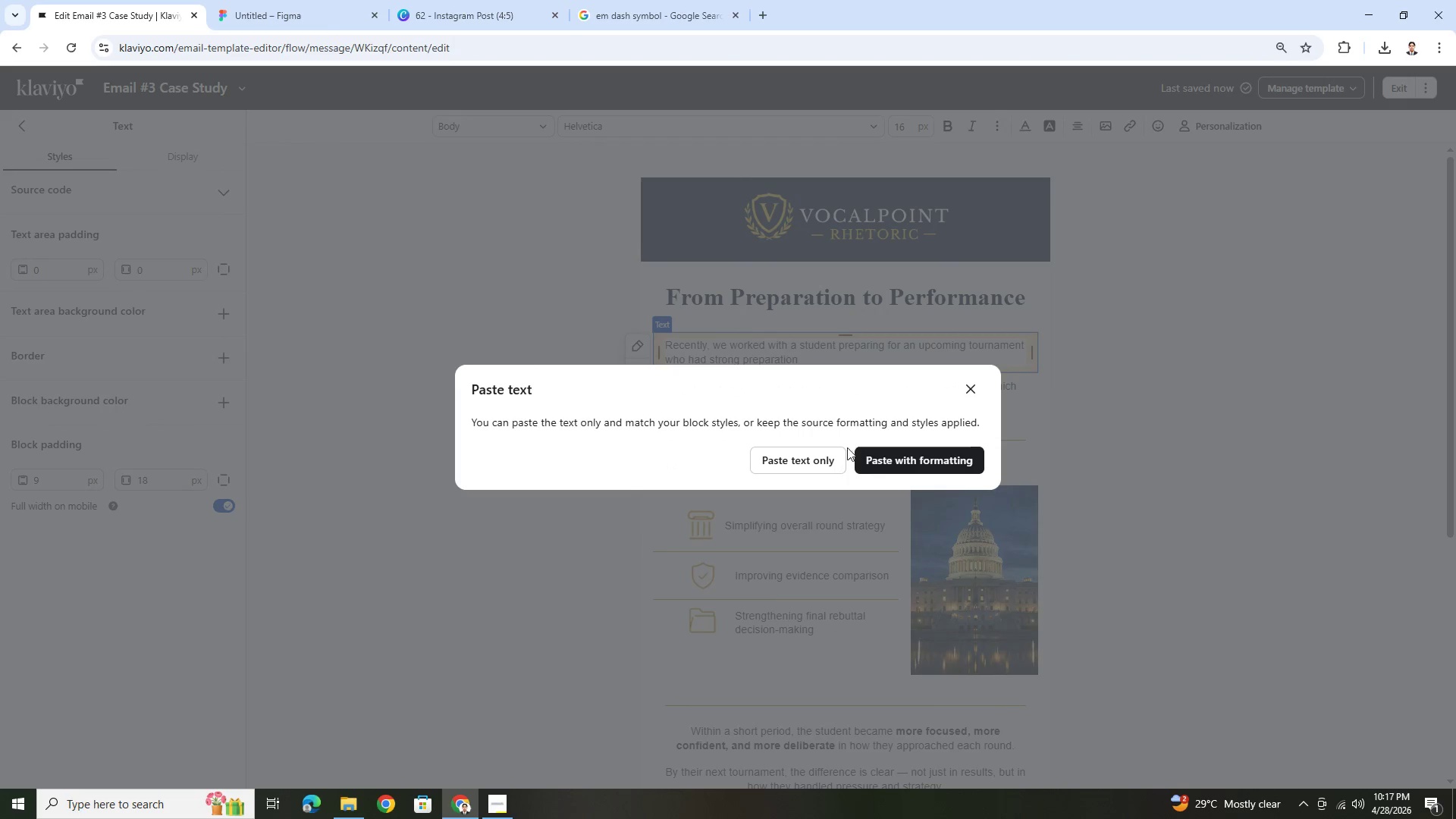 
left_click([832, 454])
 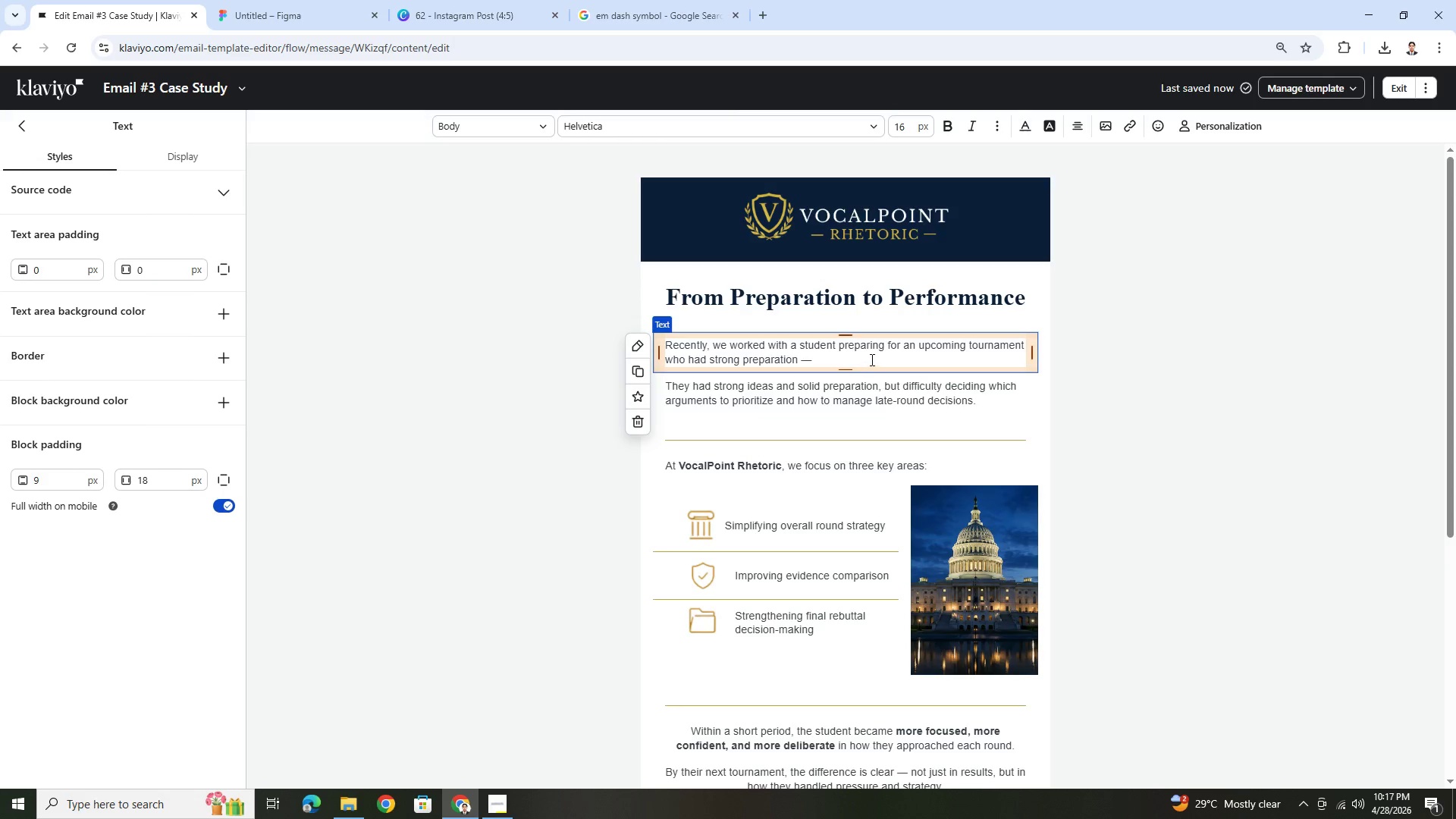 
left_click([871, 359])
 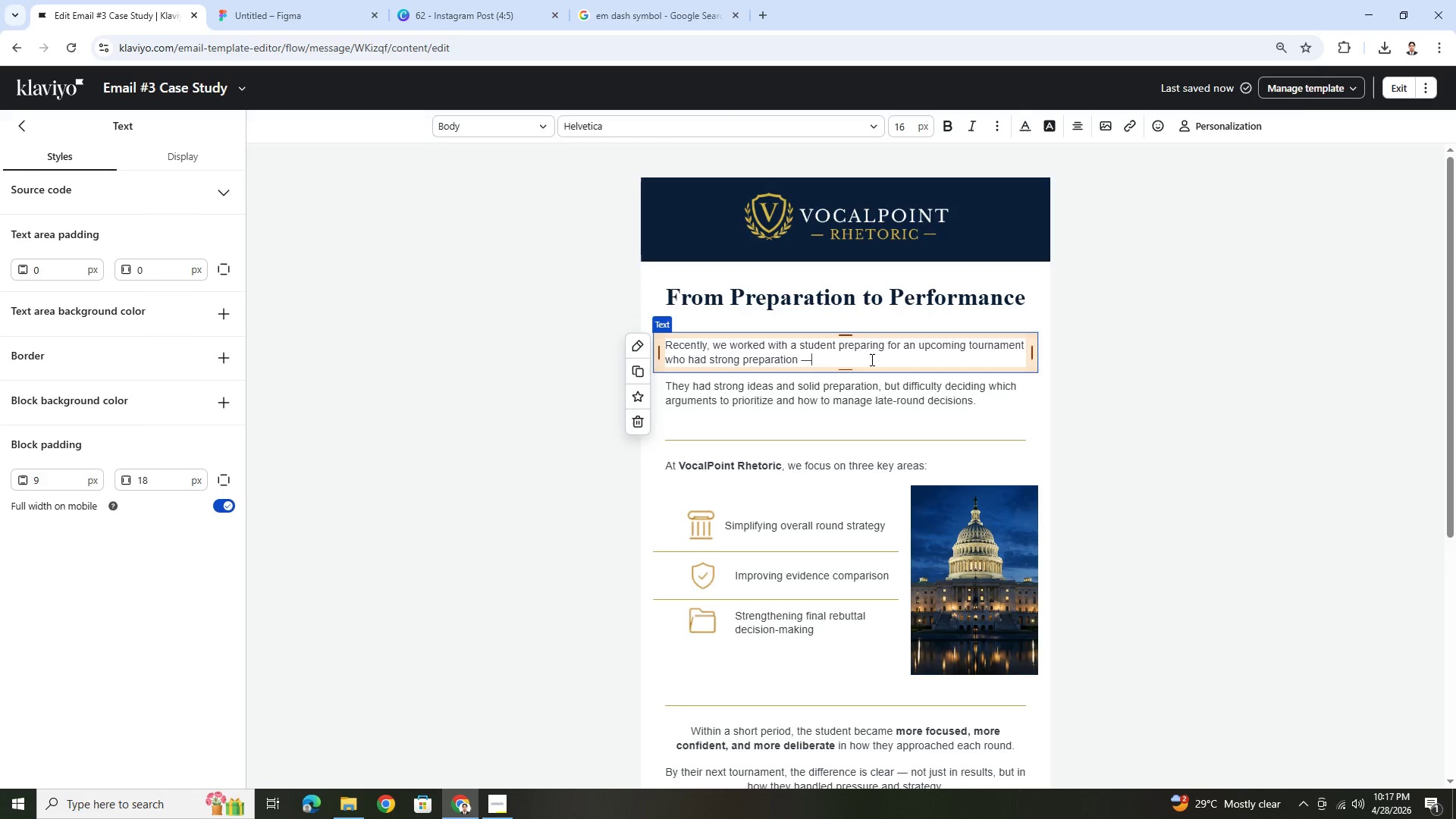 
type( but struggled with consistency in competitive rounds.)
 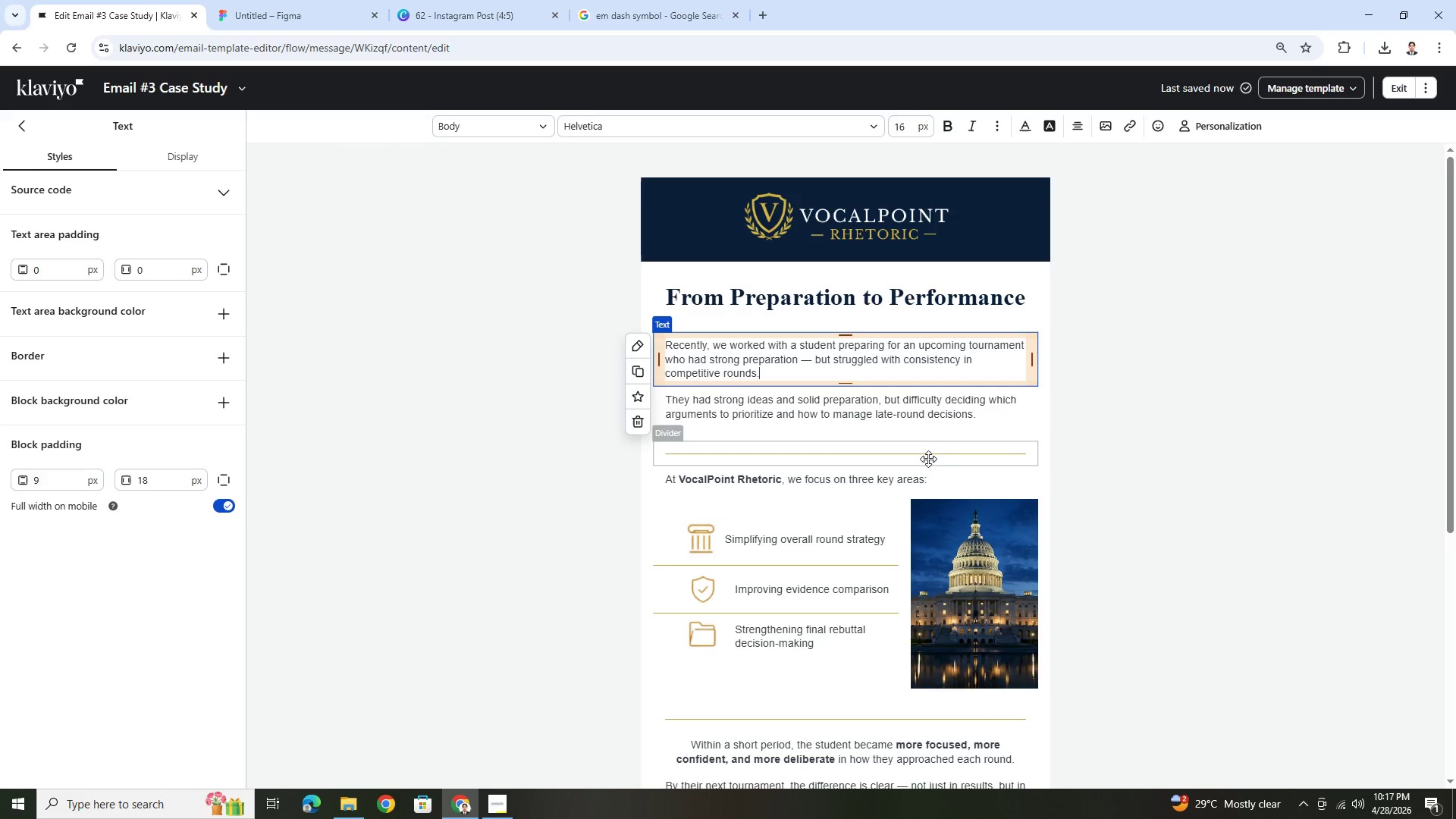 
left_click([954, 480])
 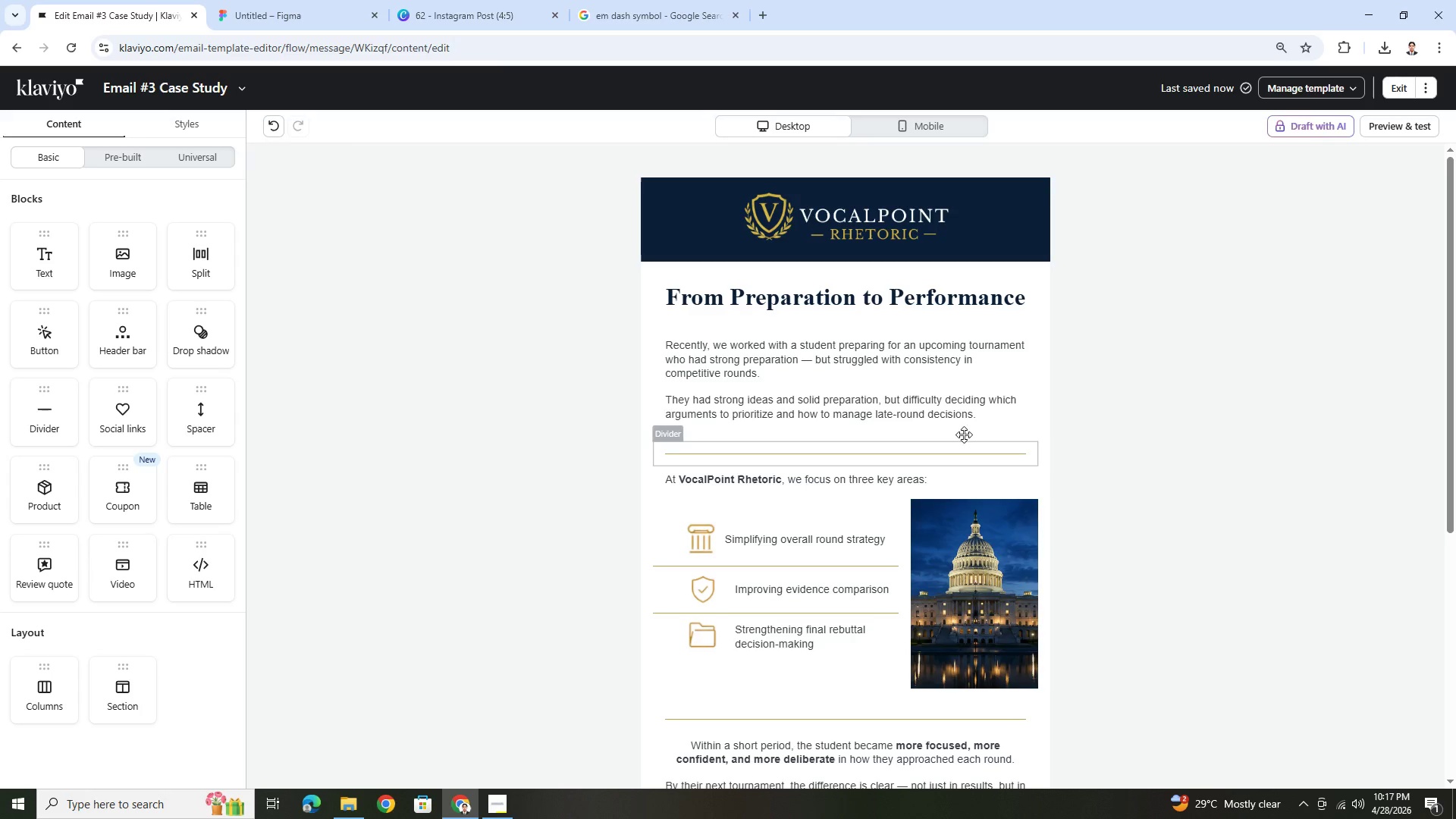 
left_click([972, 422])
 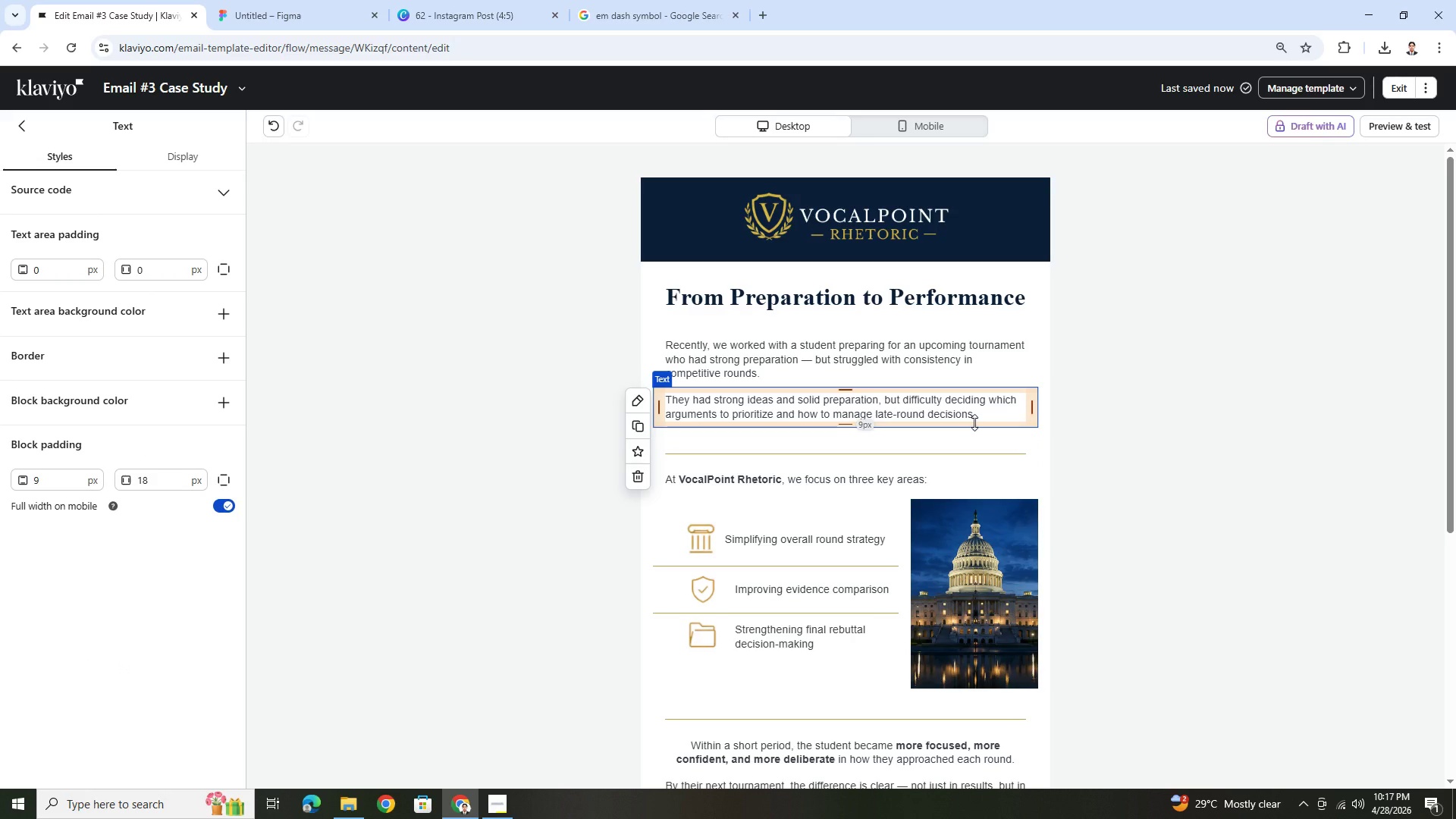 
wait(10.45)
 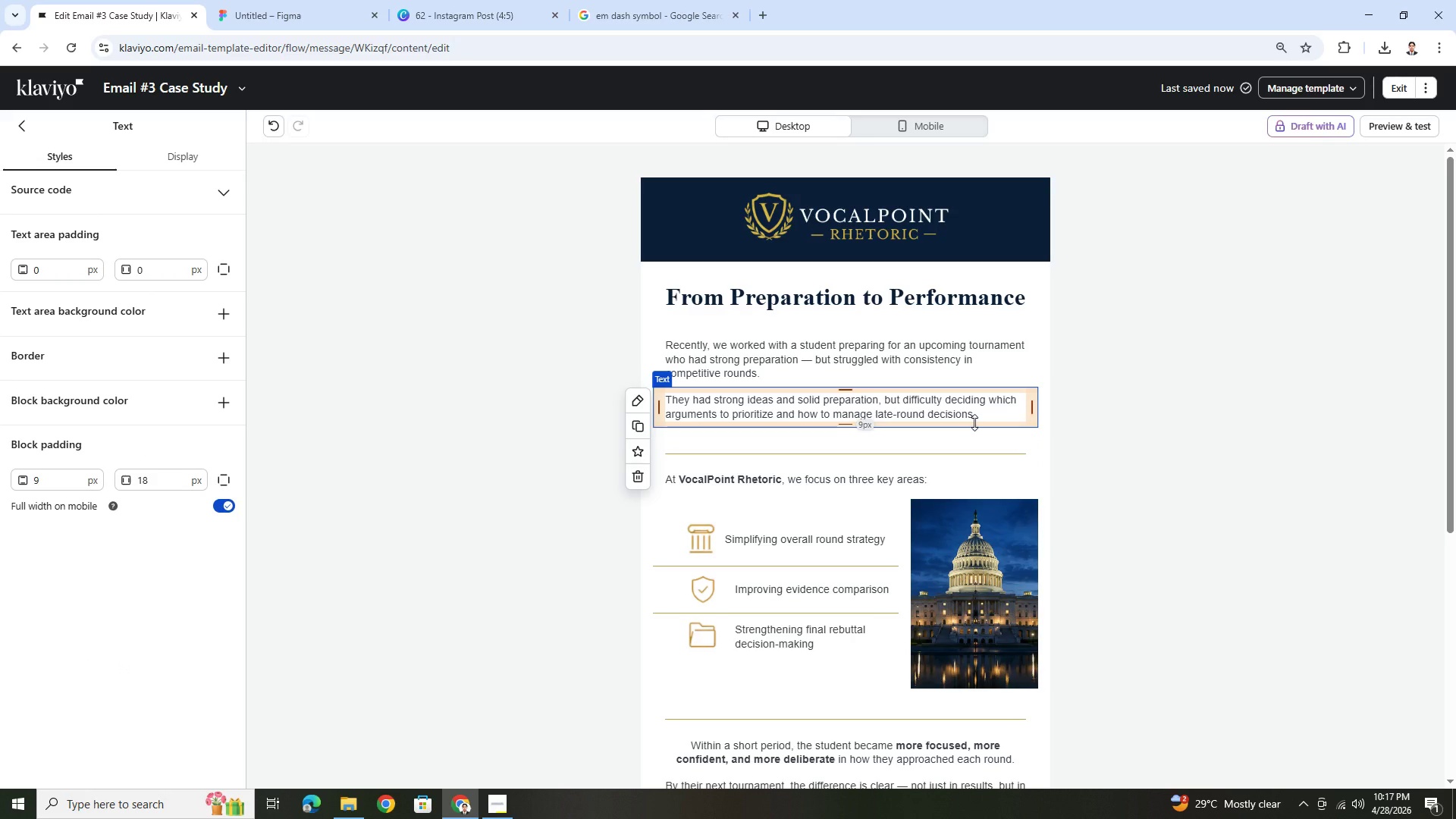 
double_click([716, 413])
 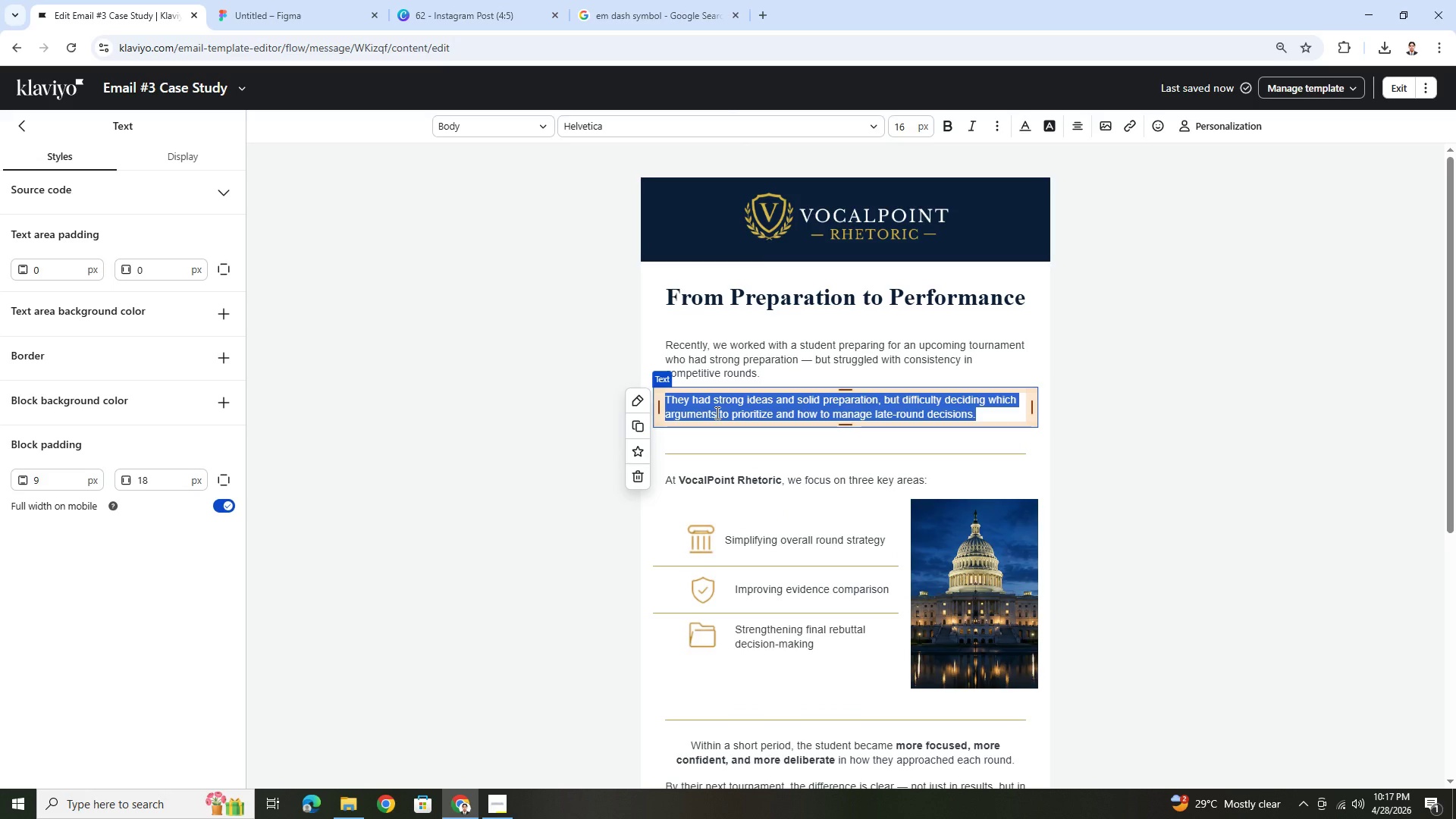 
wait(6.94)
 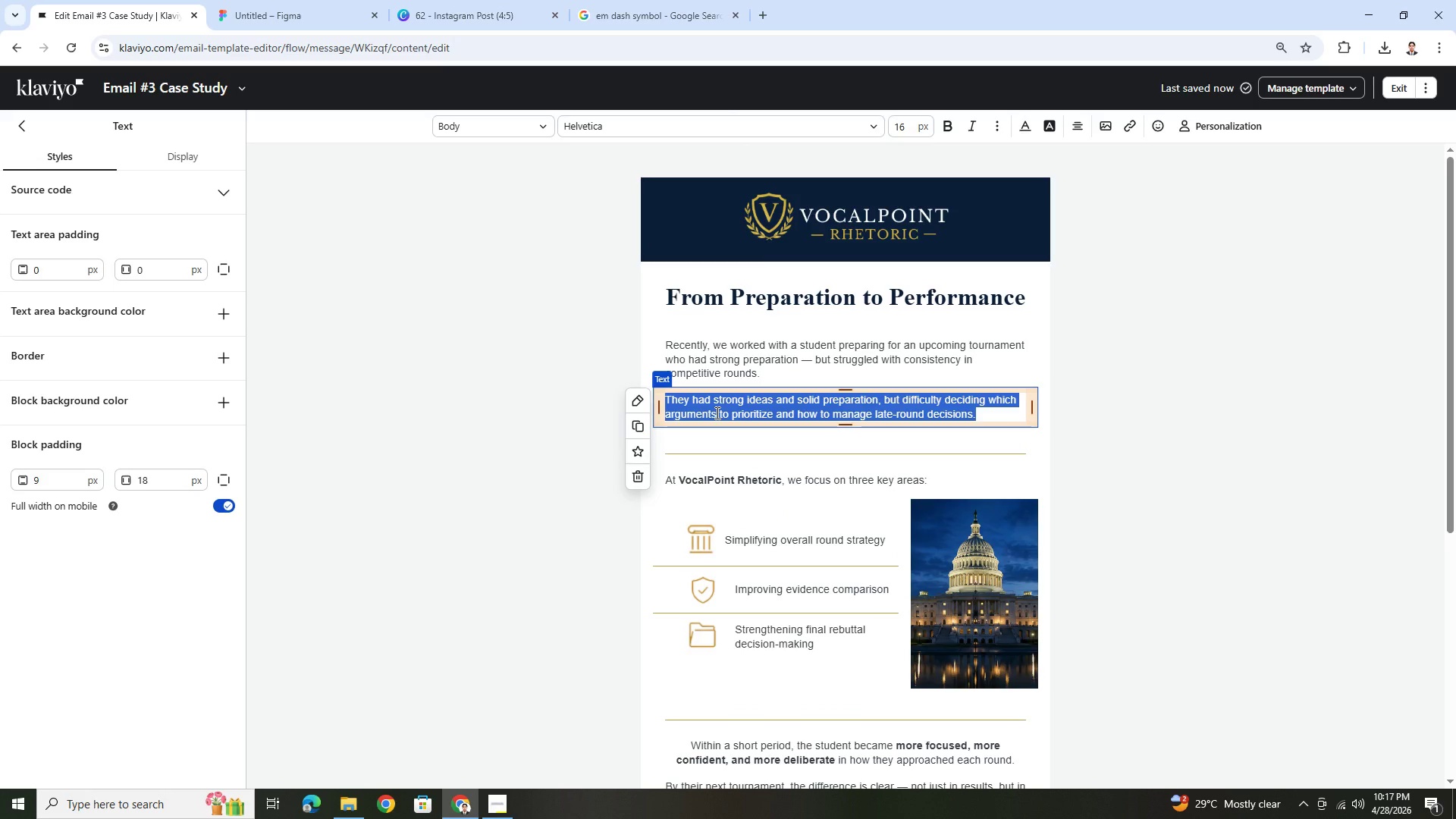 
type(Despite putting in significant effort, they found it difficult to:)
 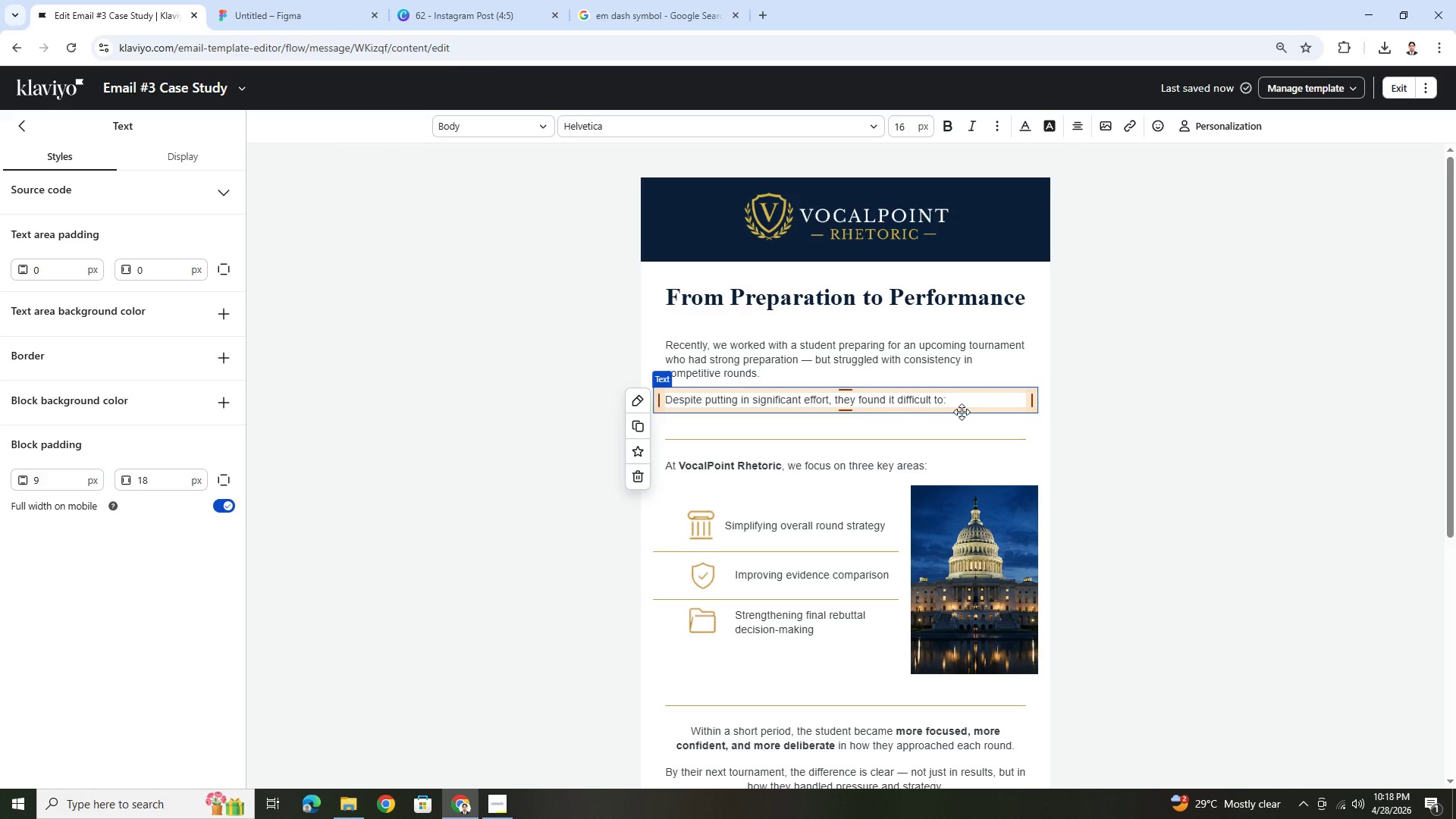 
left_click([1212, 467])
 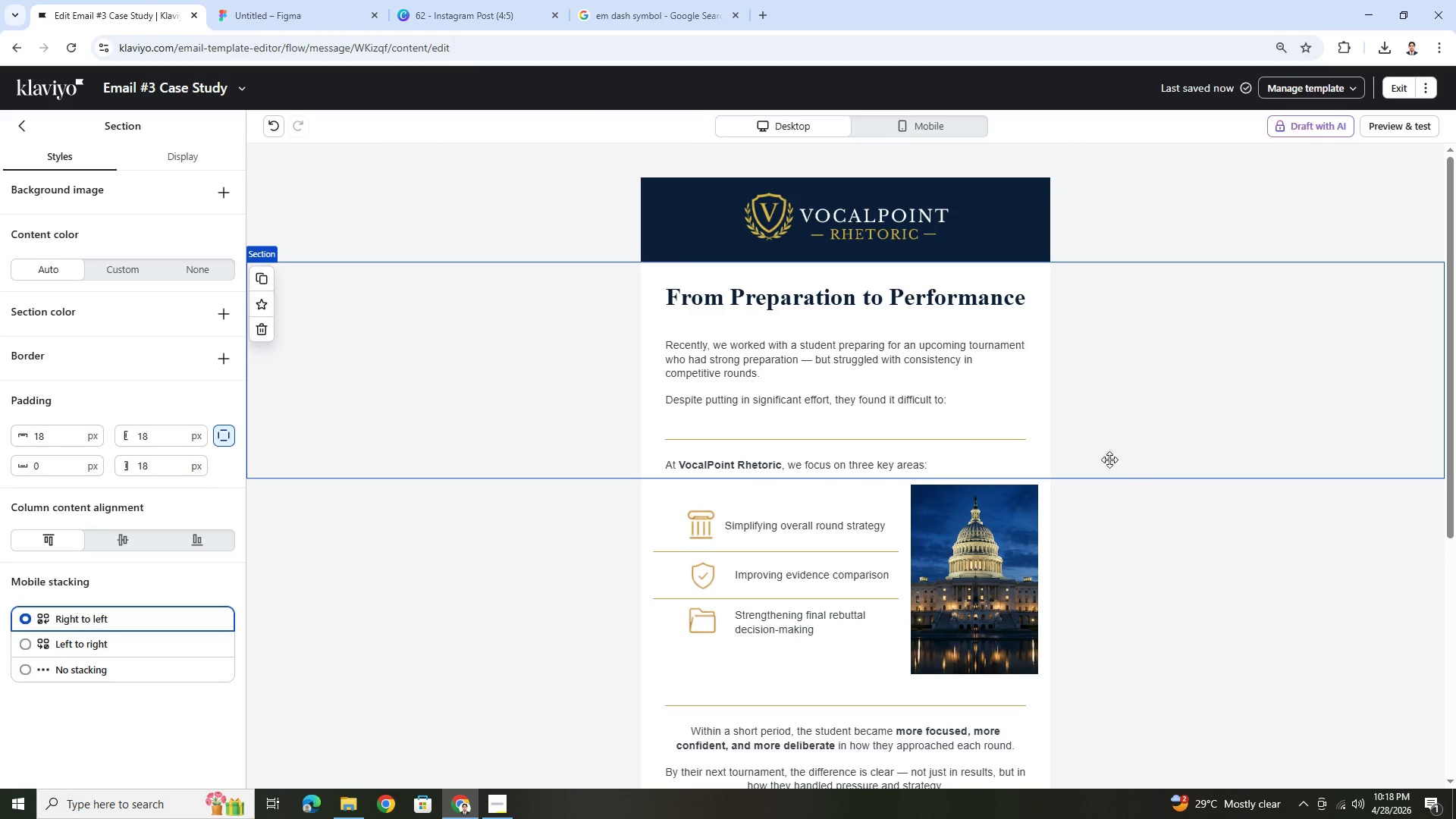 
left_click([977, 409])
 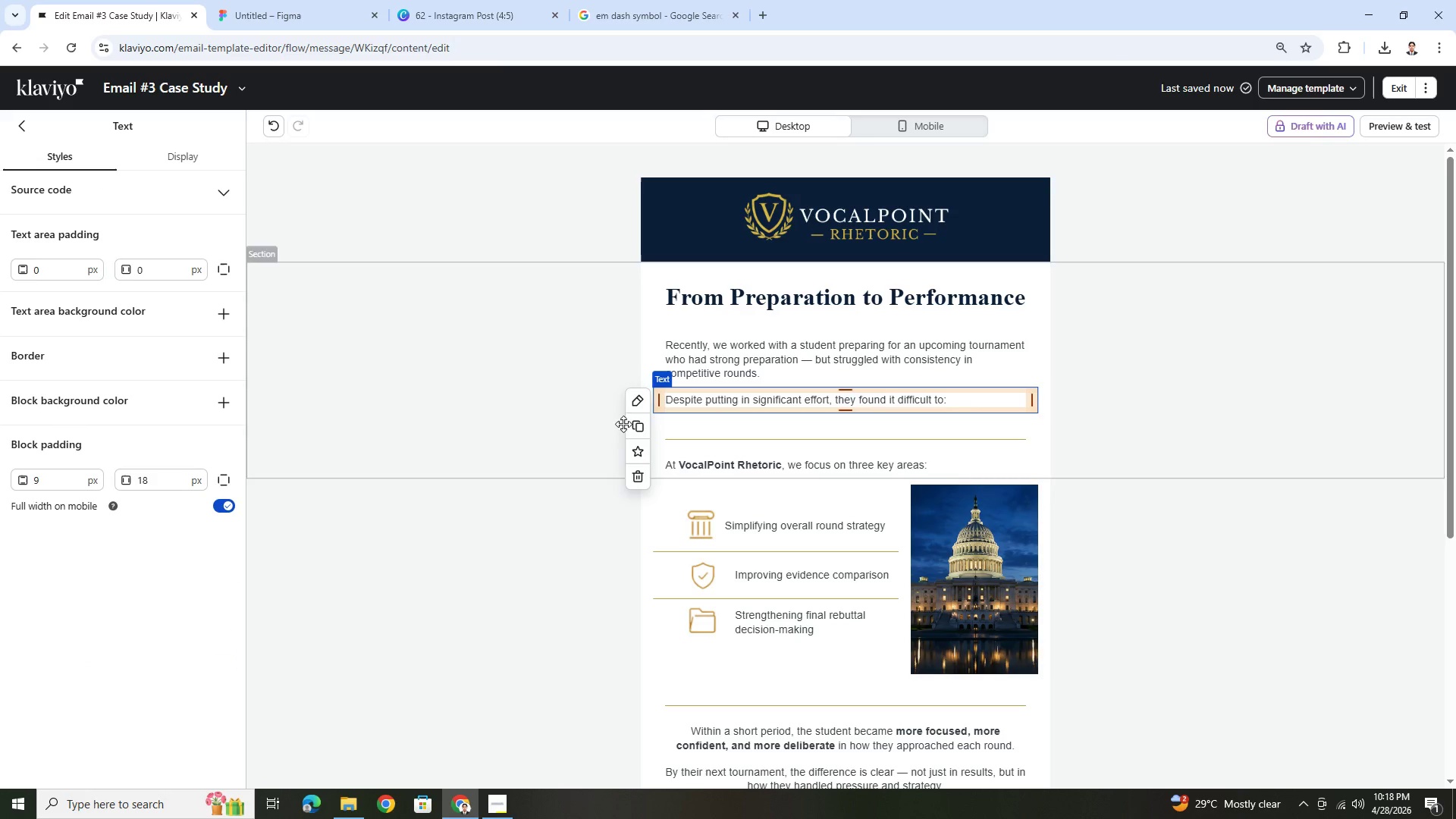 
left_click([632, 428])
 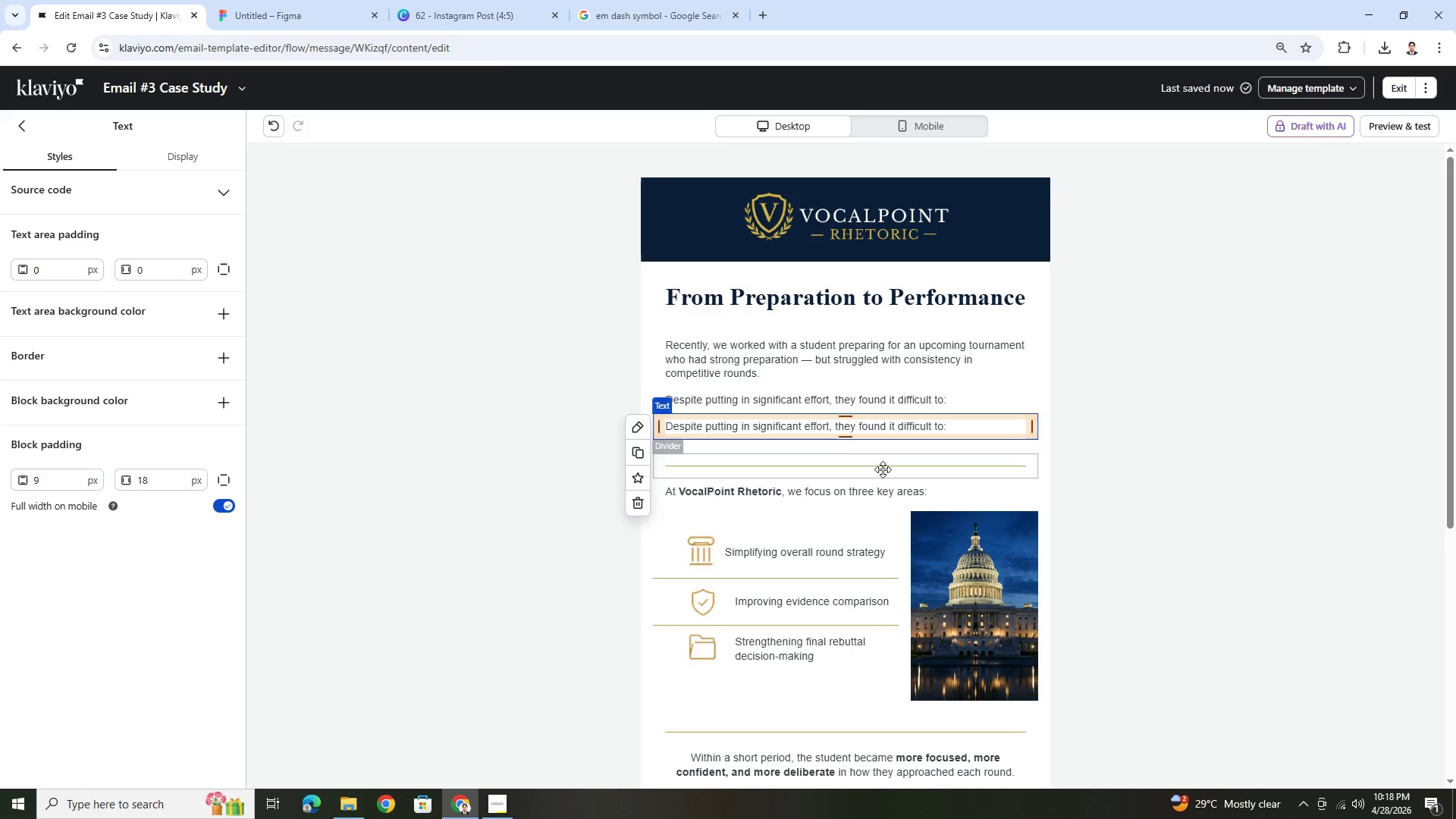 
wait(16.05)
 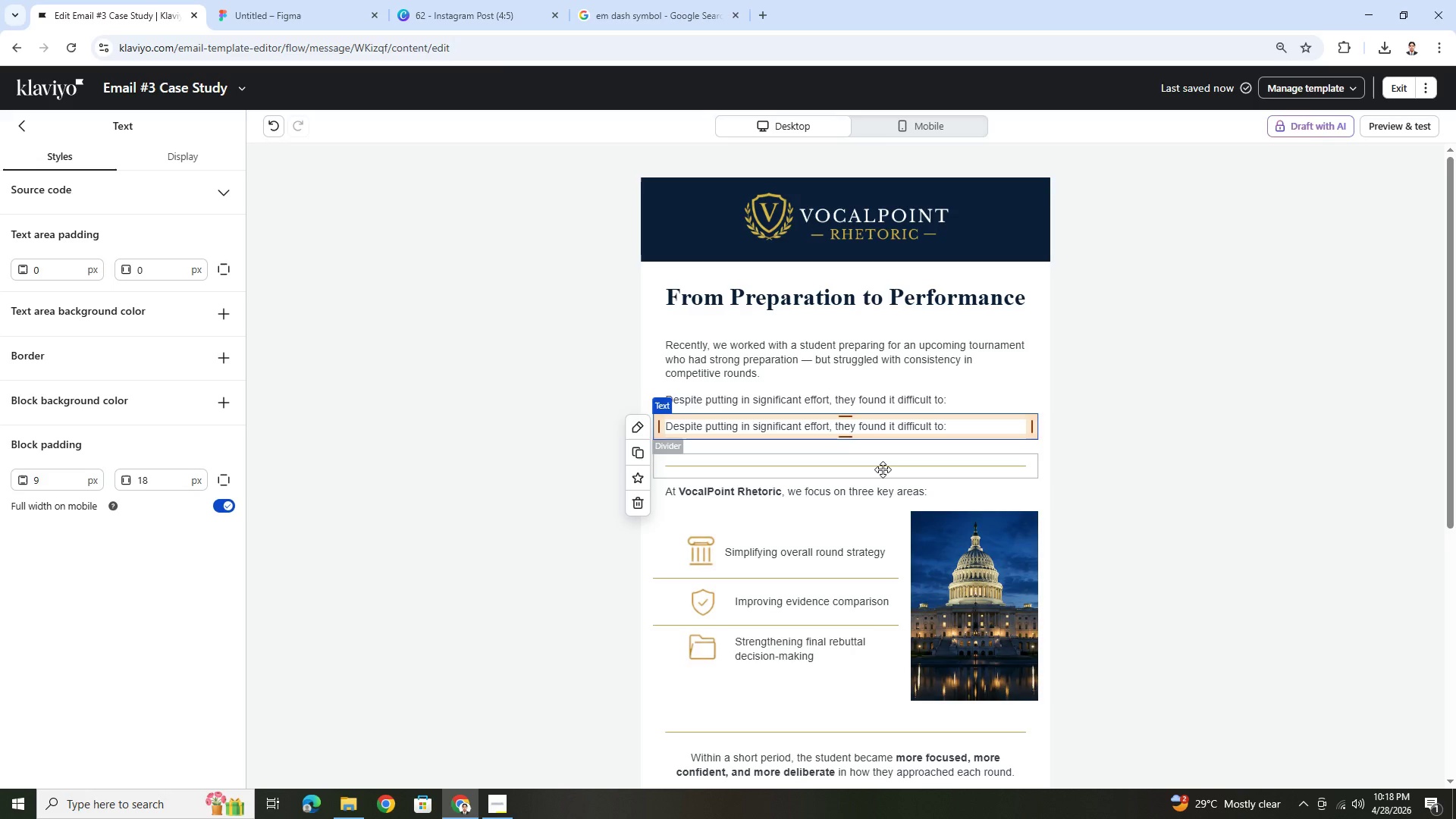 
double_click([965, 424])
 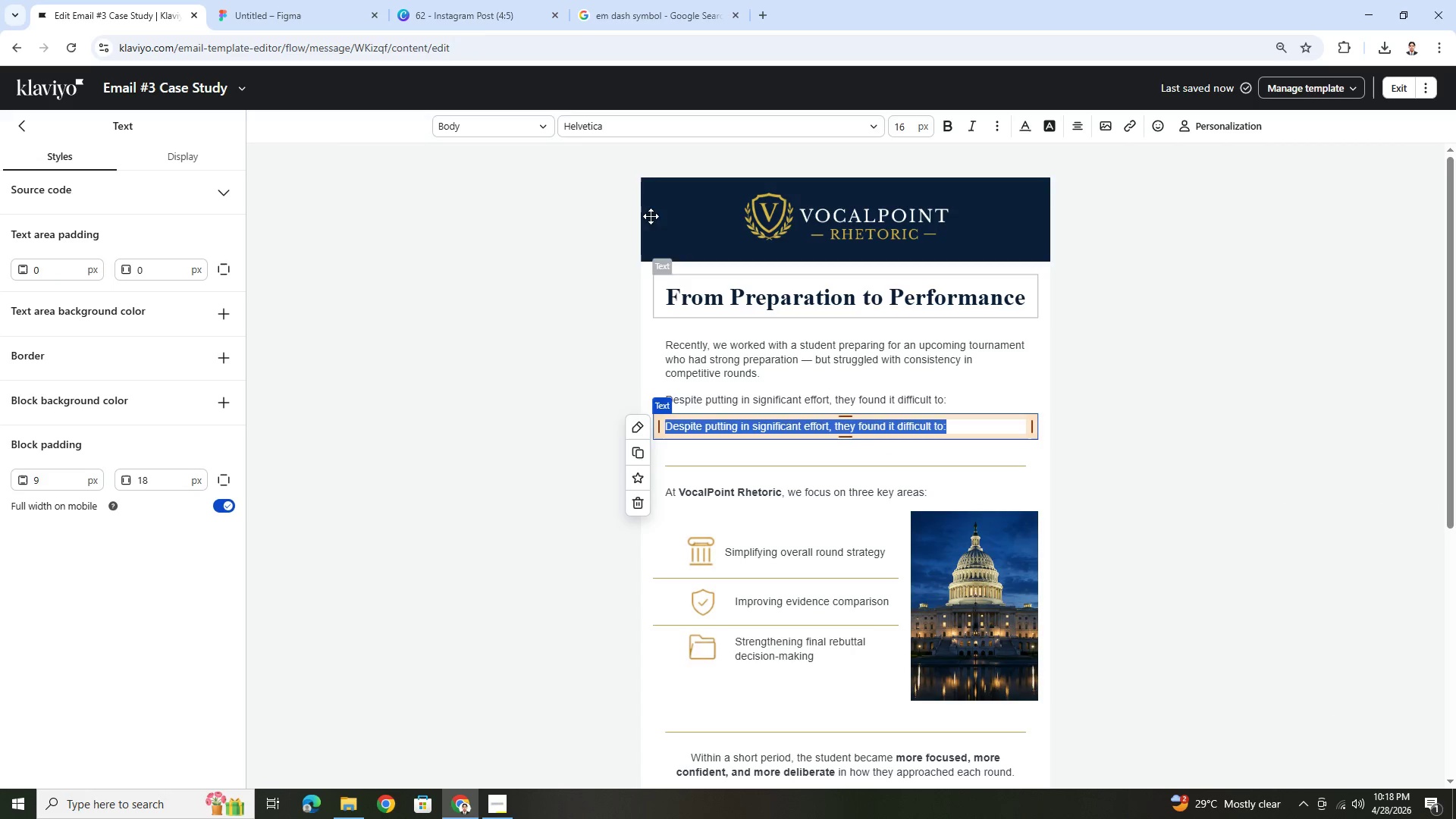 
mouse_move([604, 18])
 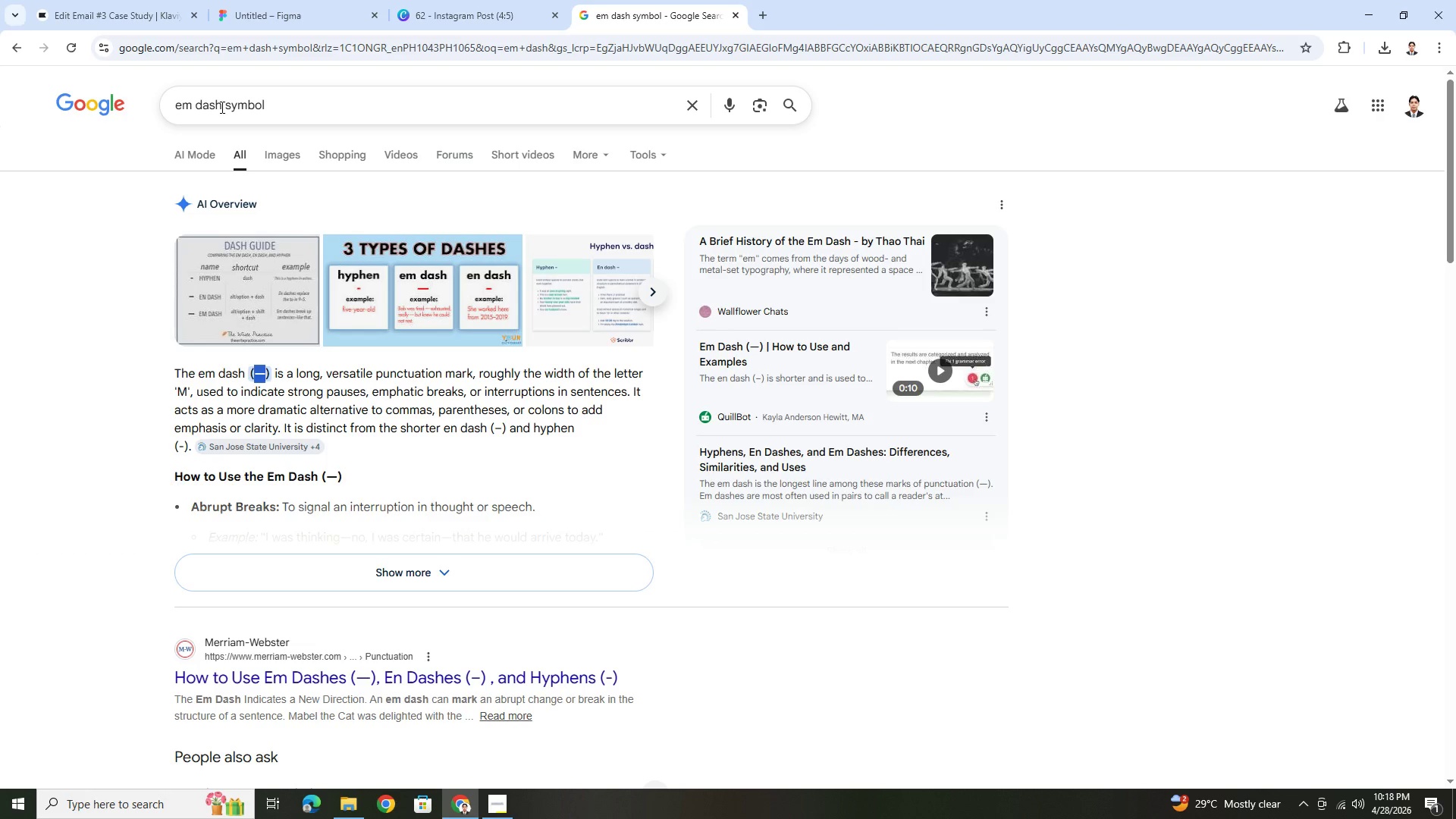 
left_click_drag(start_coordinate=[221, 106], to_coordinate=[152, 103])
 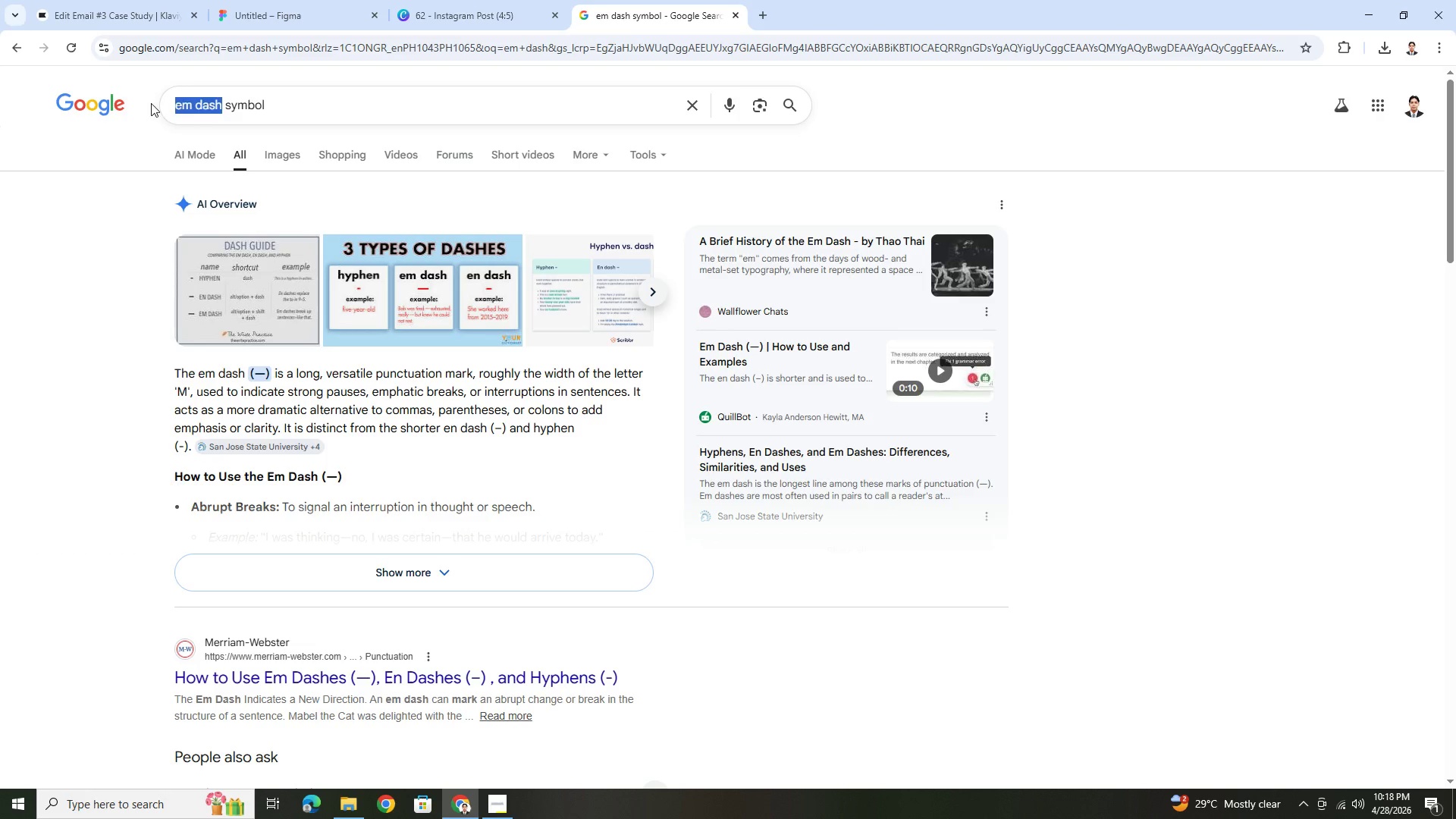 
type(bullet)
 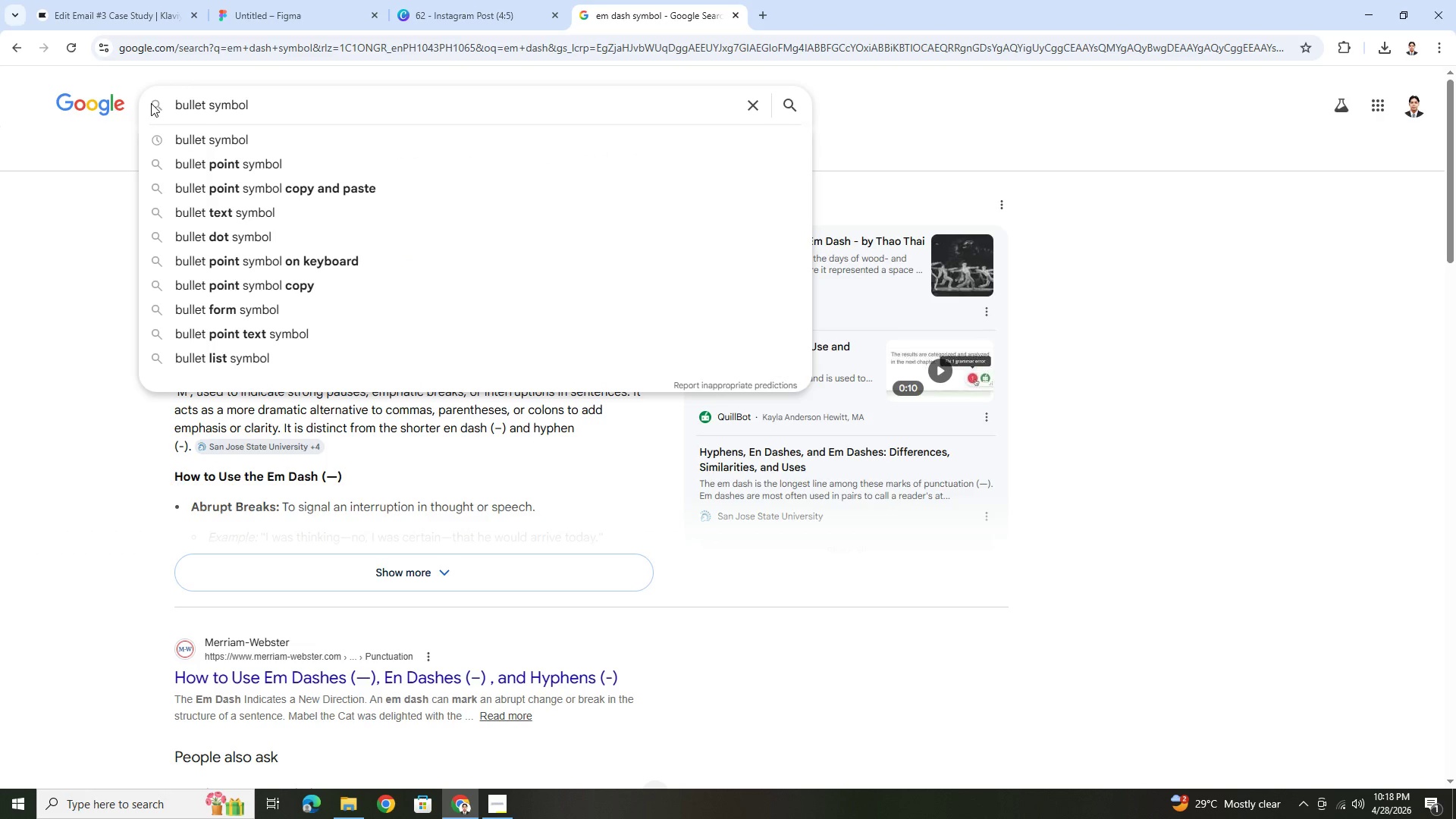 
key(ArrowDown)
 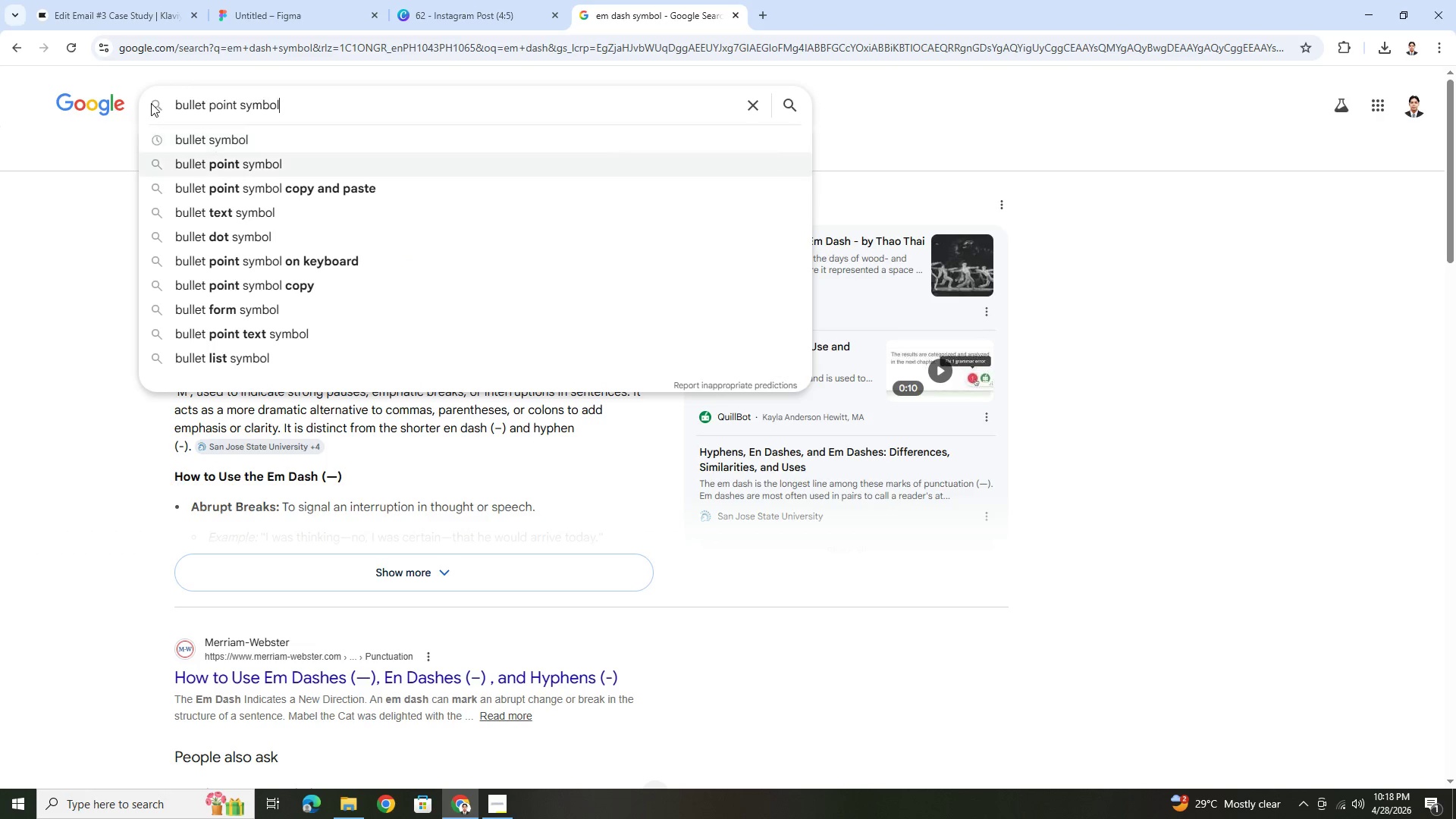 
key(ArrowDown)
 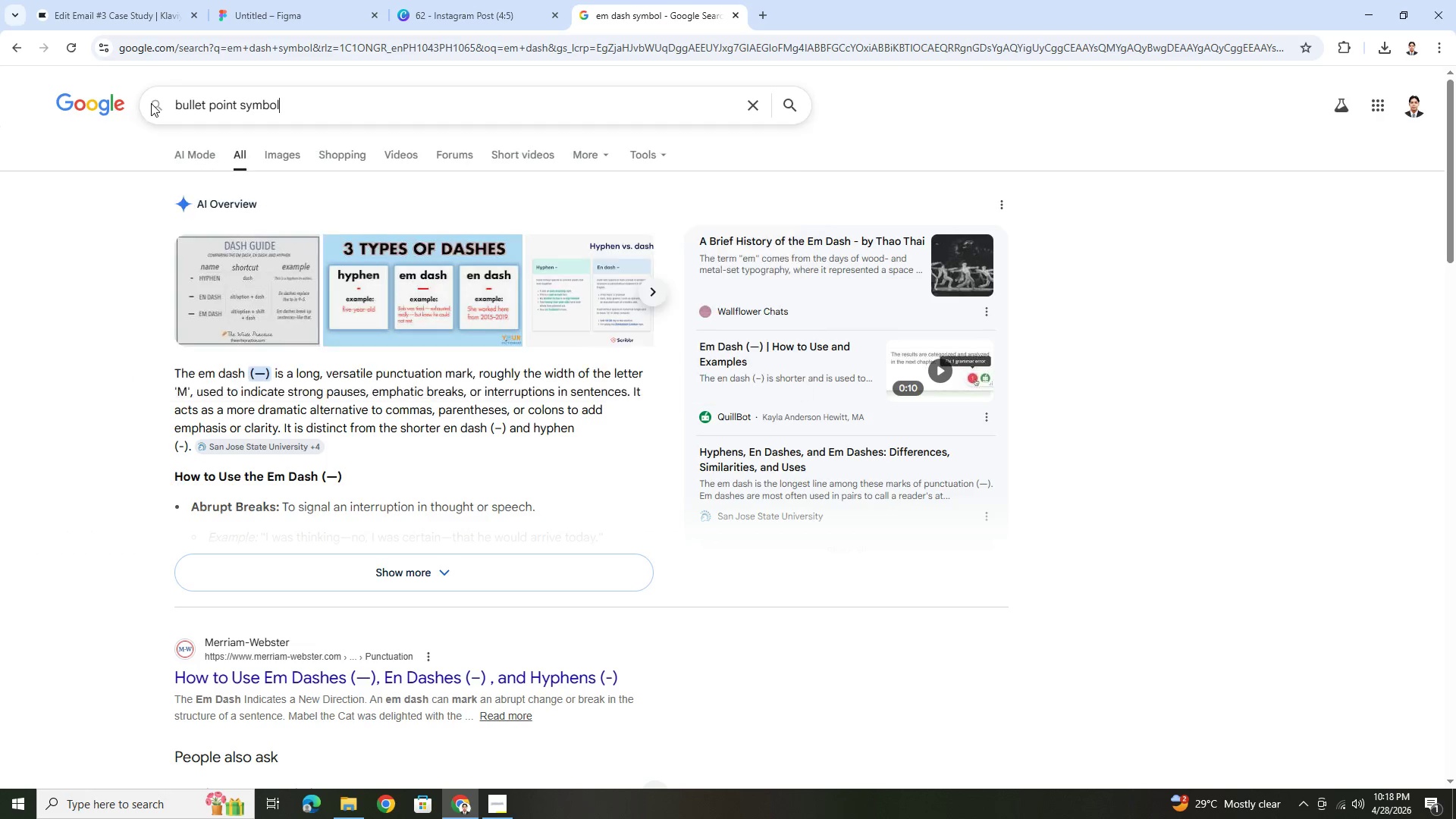 
key(Enter)
 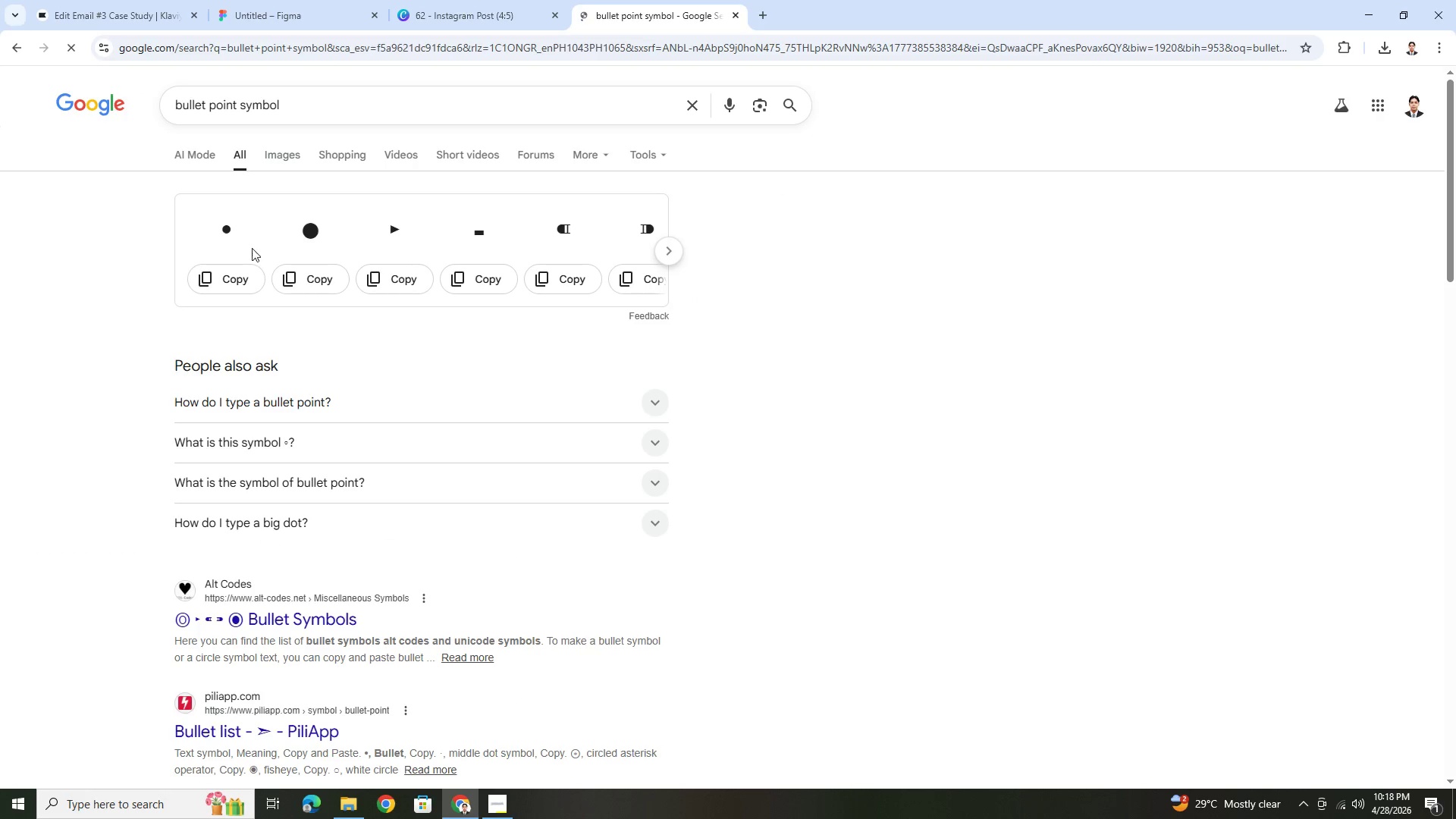 
left_click([246, 267])
 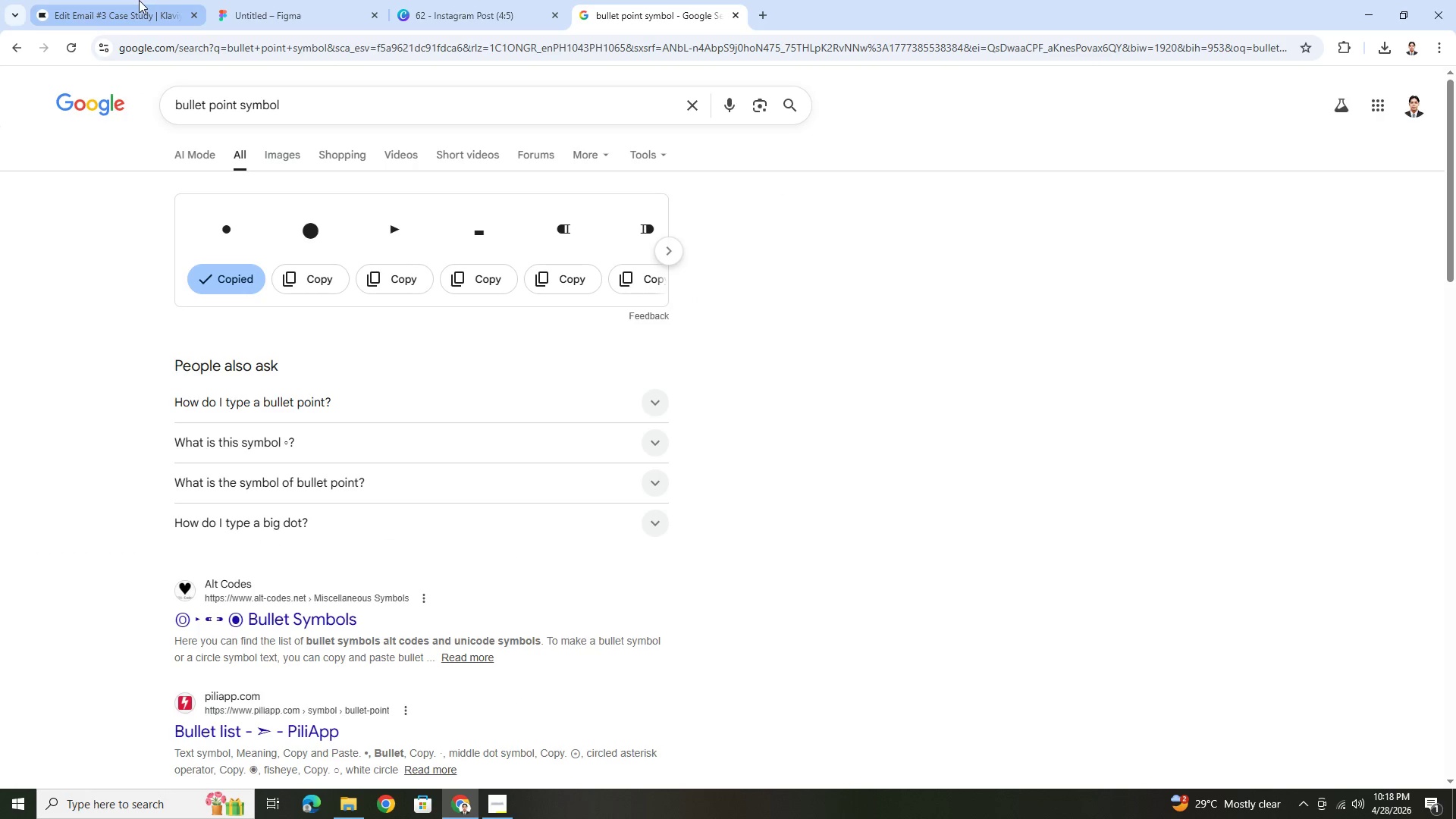 
left_click([139, 0])
 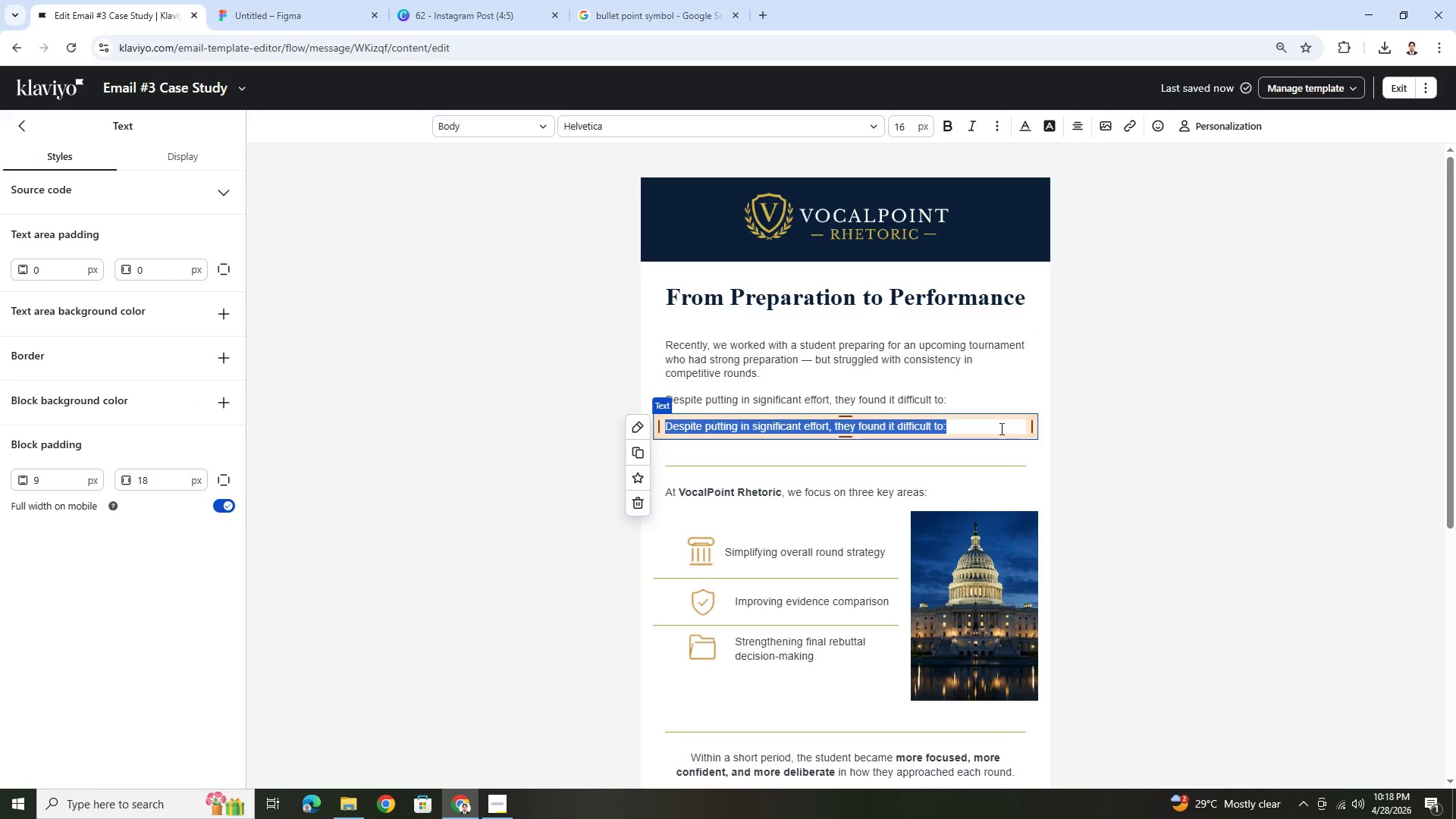 
left_click([994, 428])
 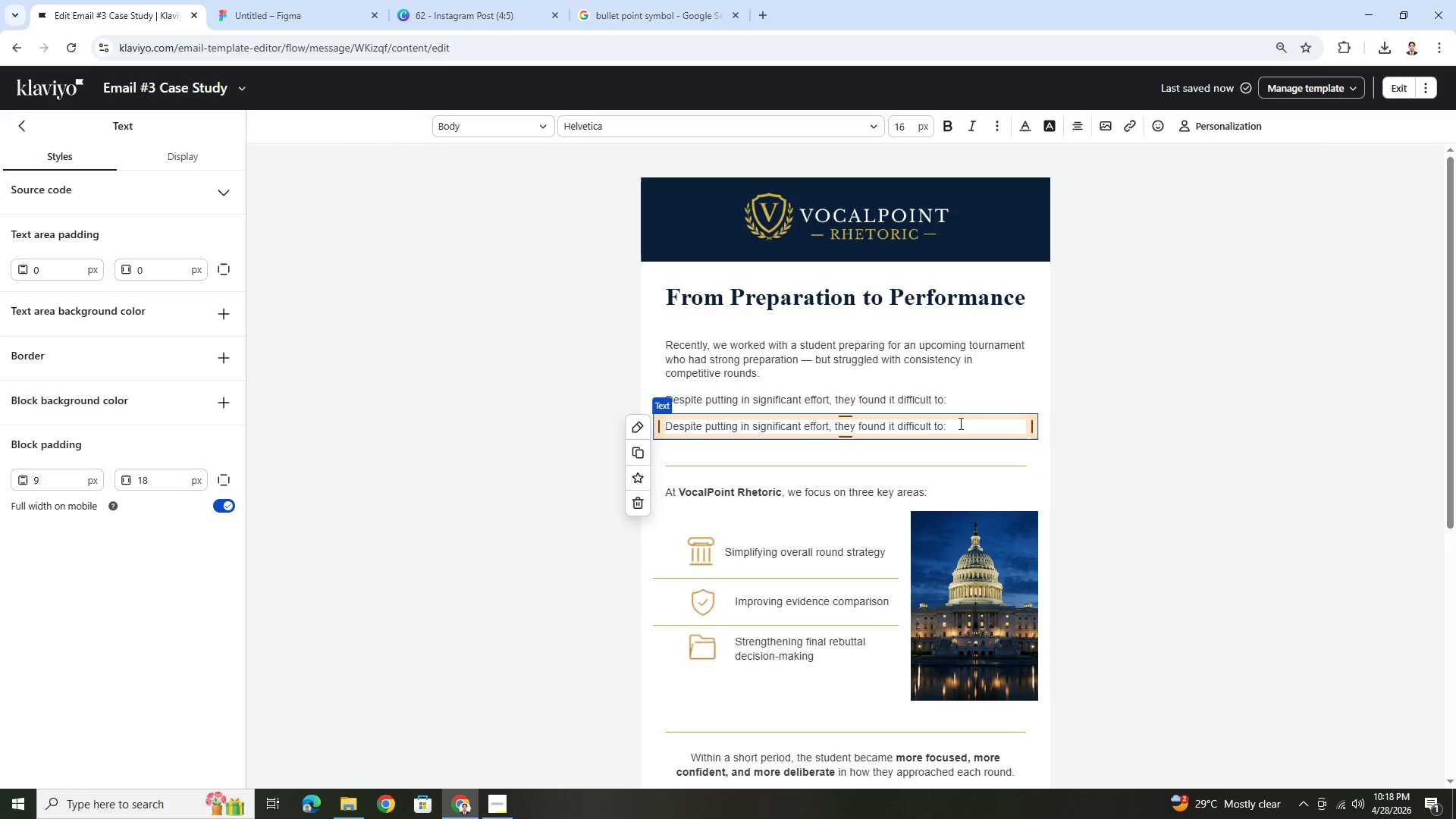 
double_click([961, 425])
 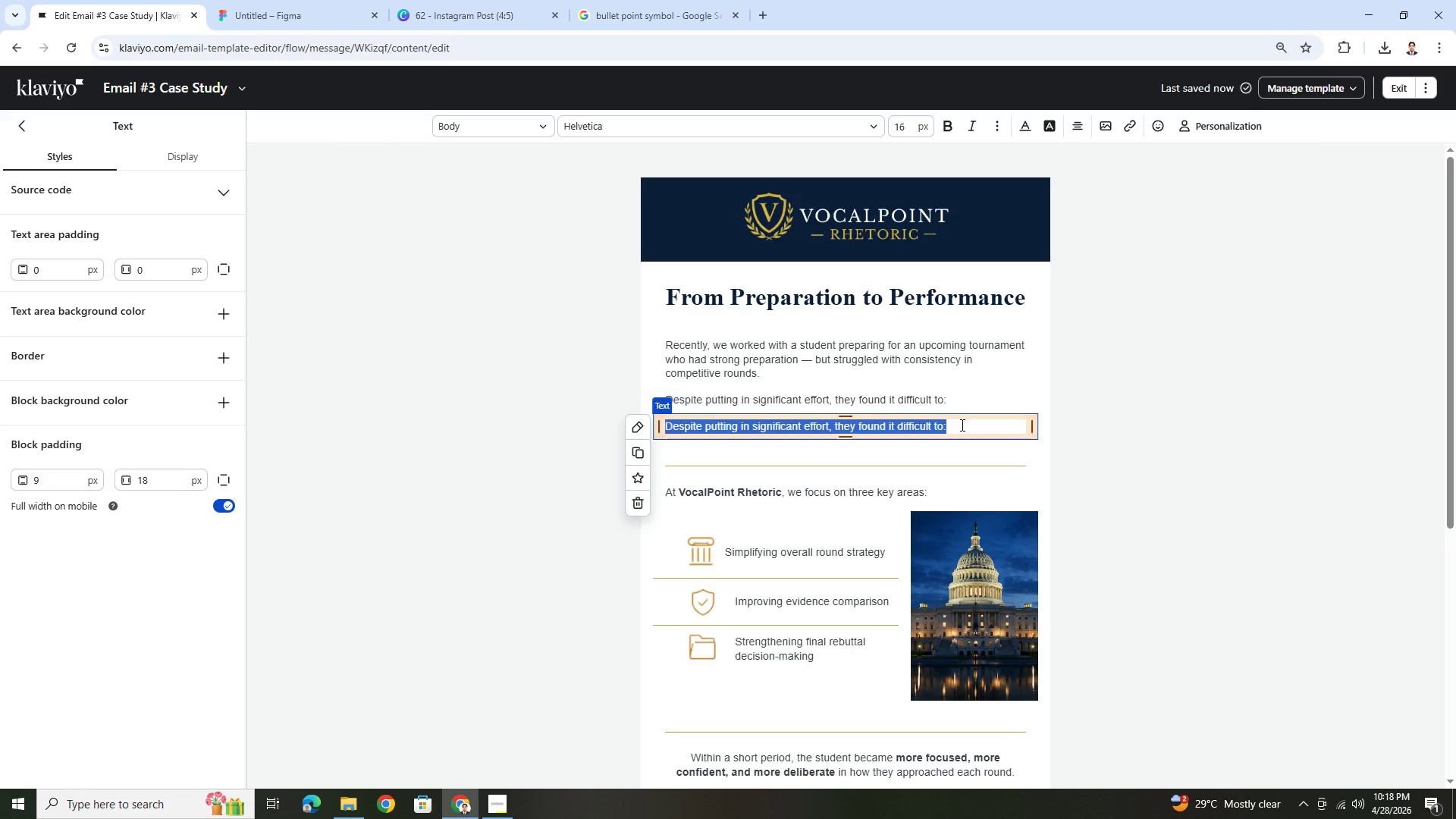 
triple_click([961, 425])
 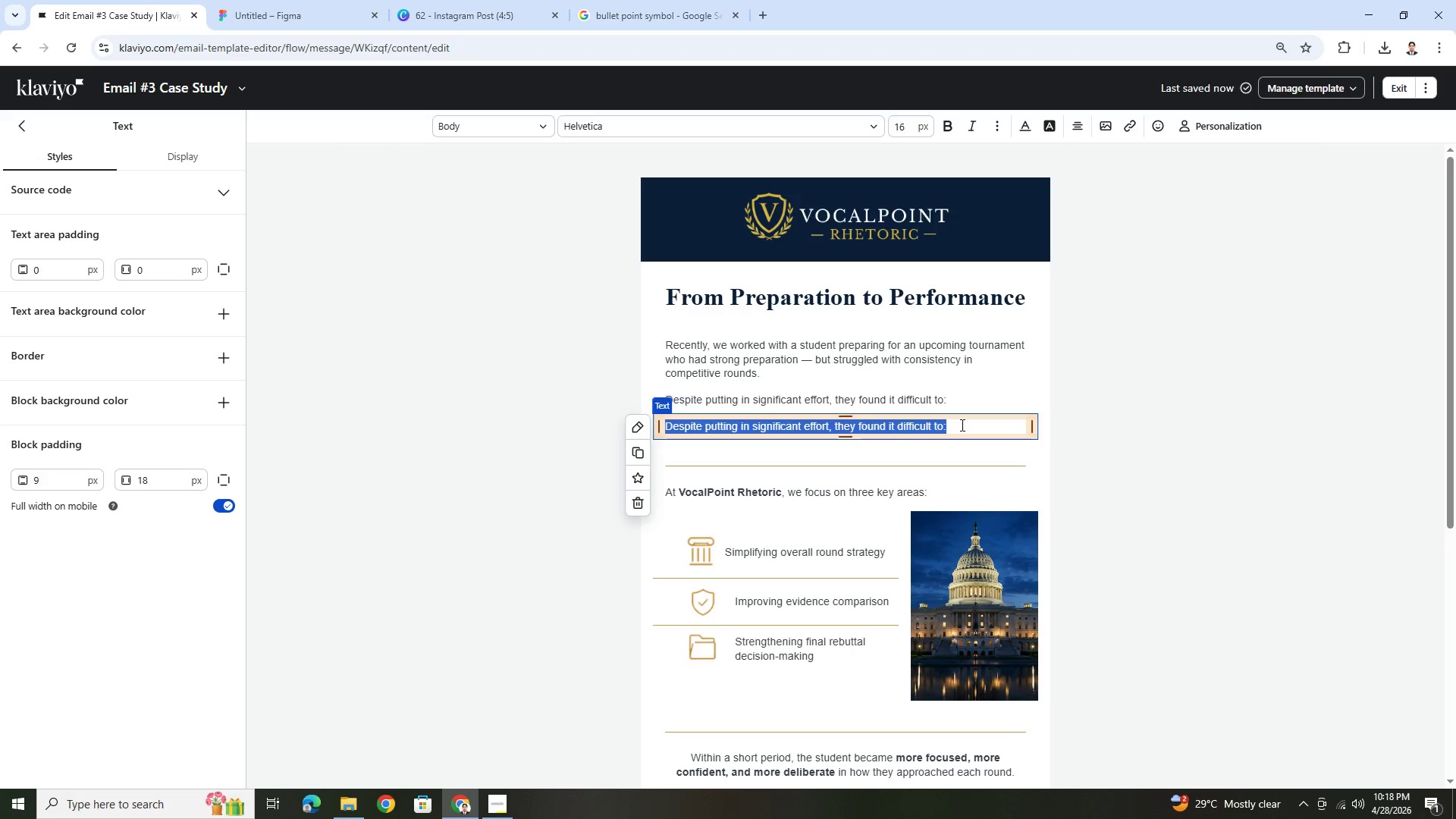 
key(Control+V)
 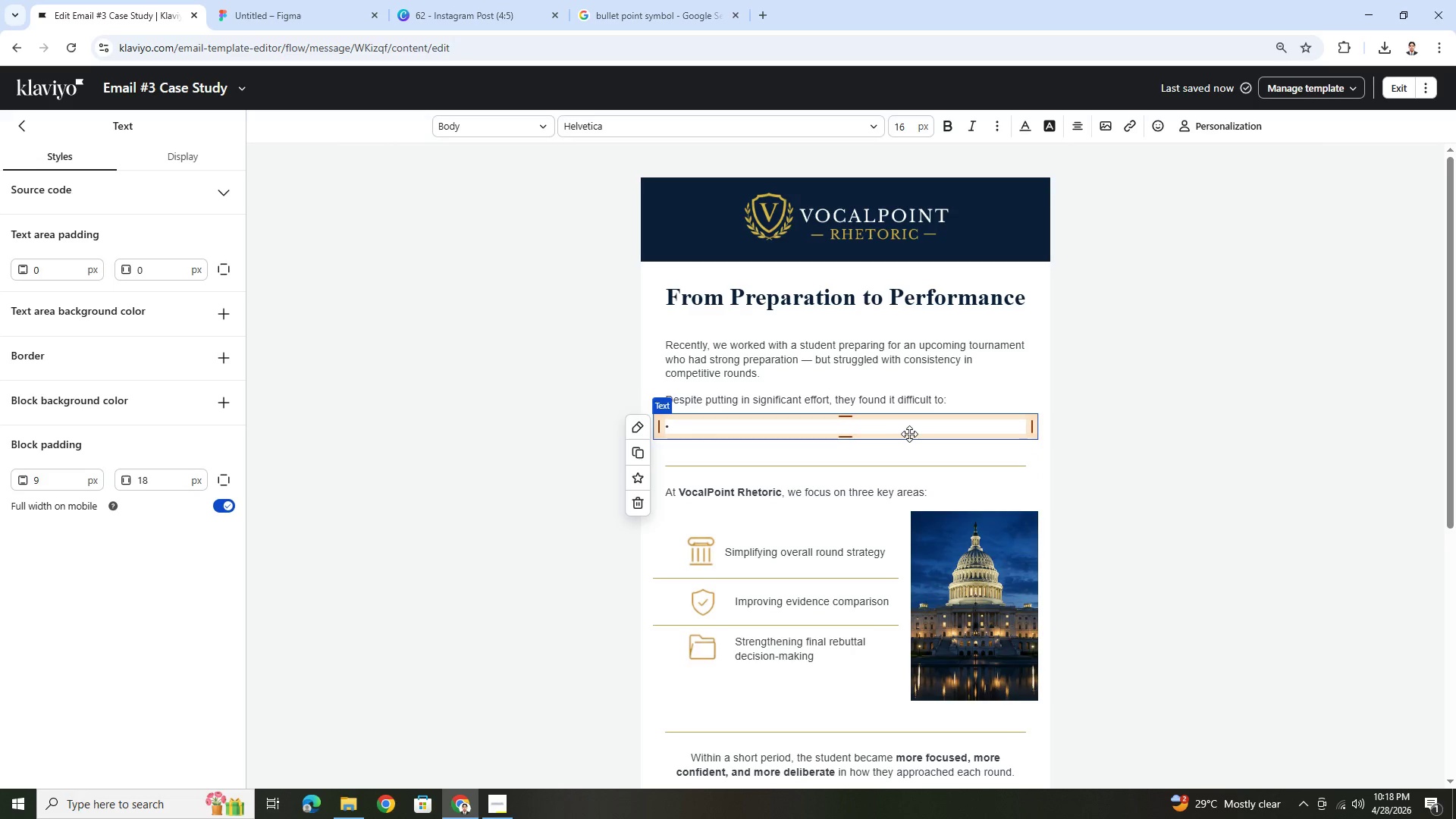 
key(Space)
 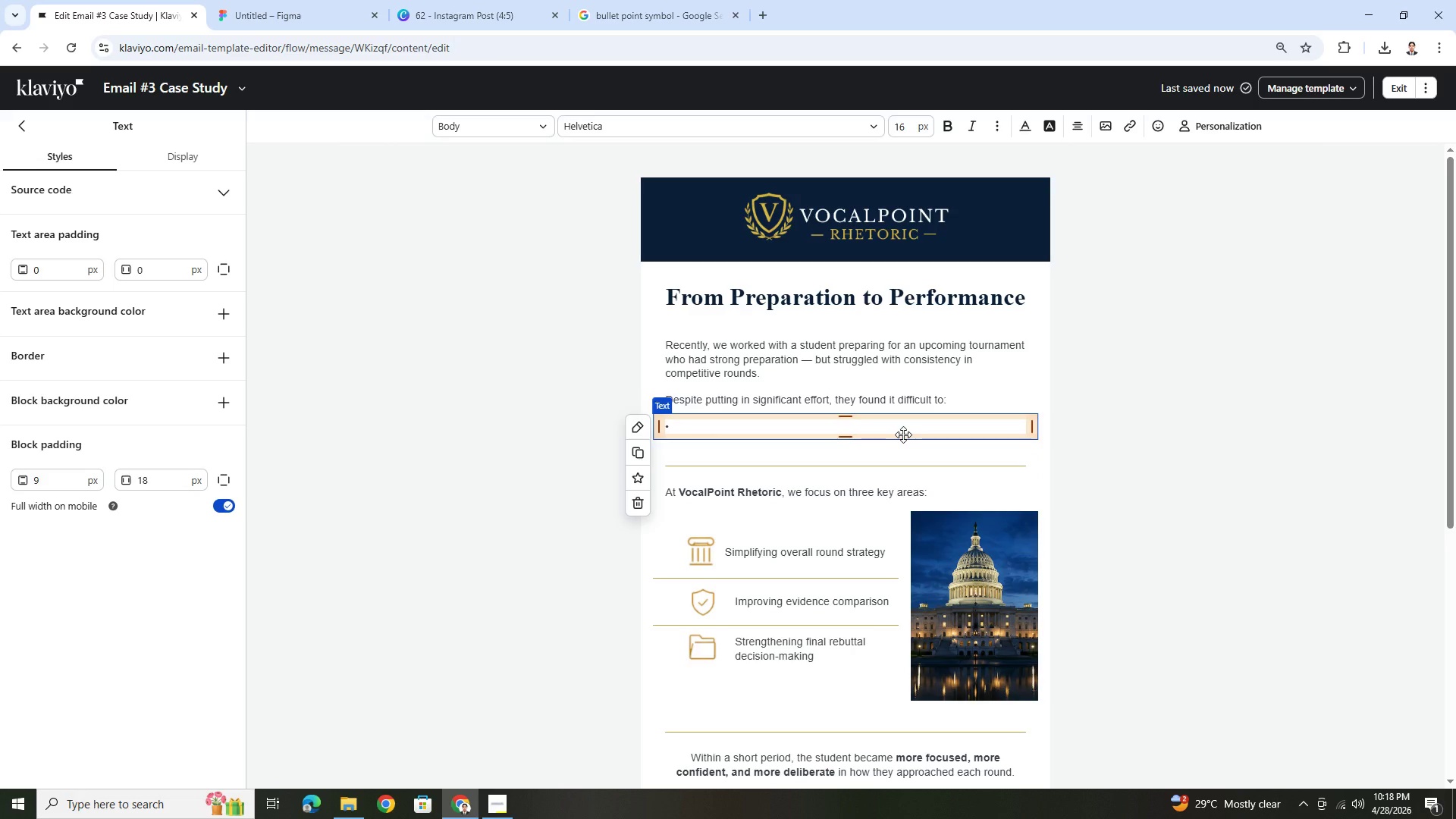 
type(prioti)
key(Backspace)
key(Backspace)
type(ritize the right arguments late in the round)
 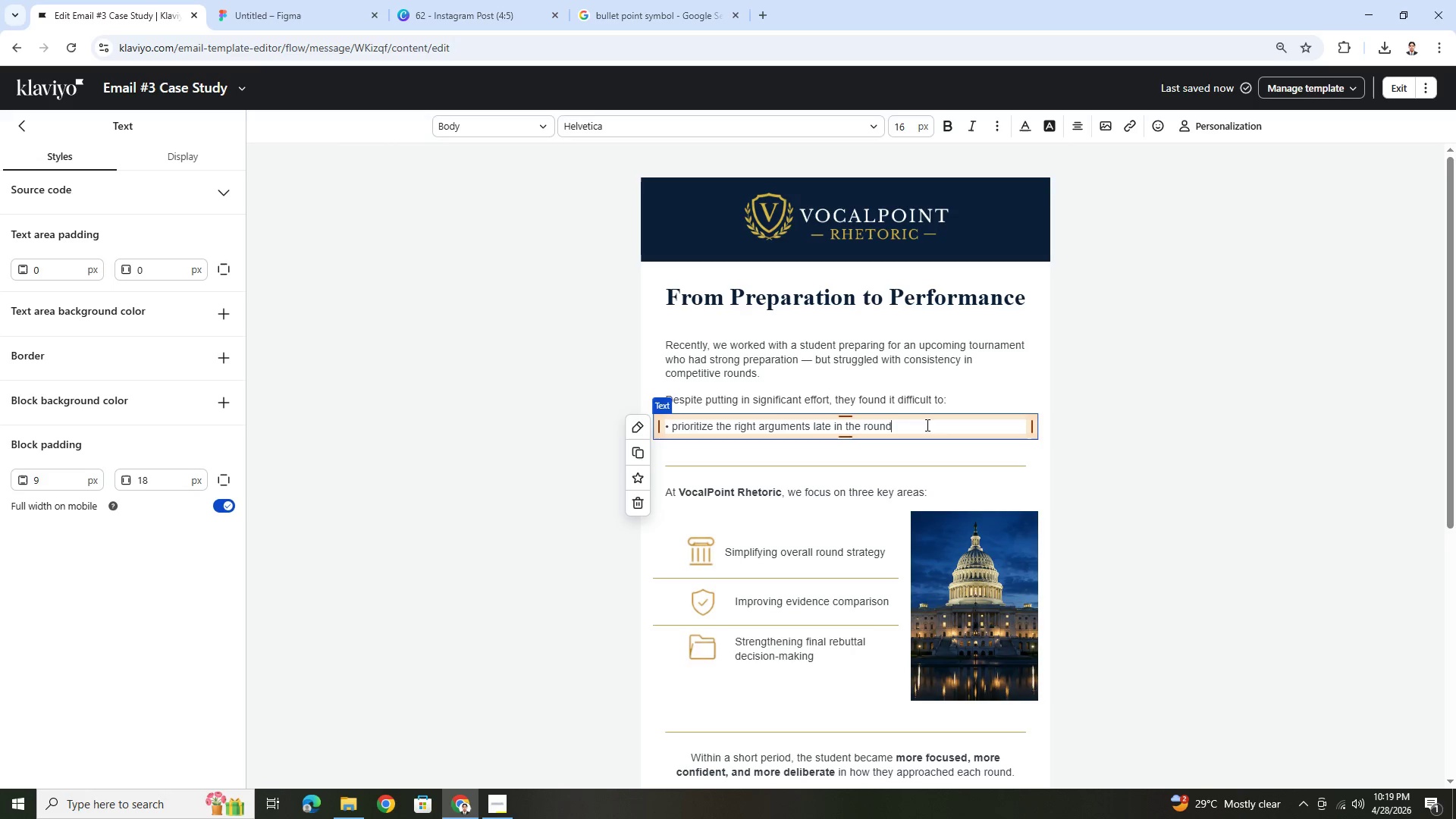 
left_click([1212, 496])
 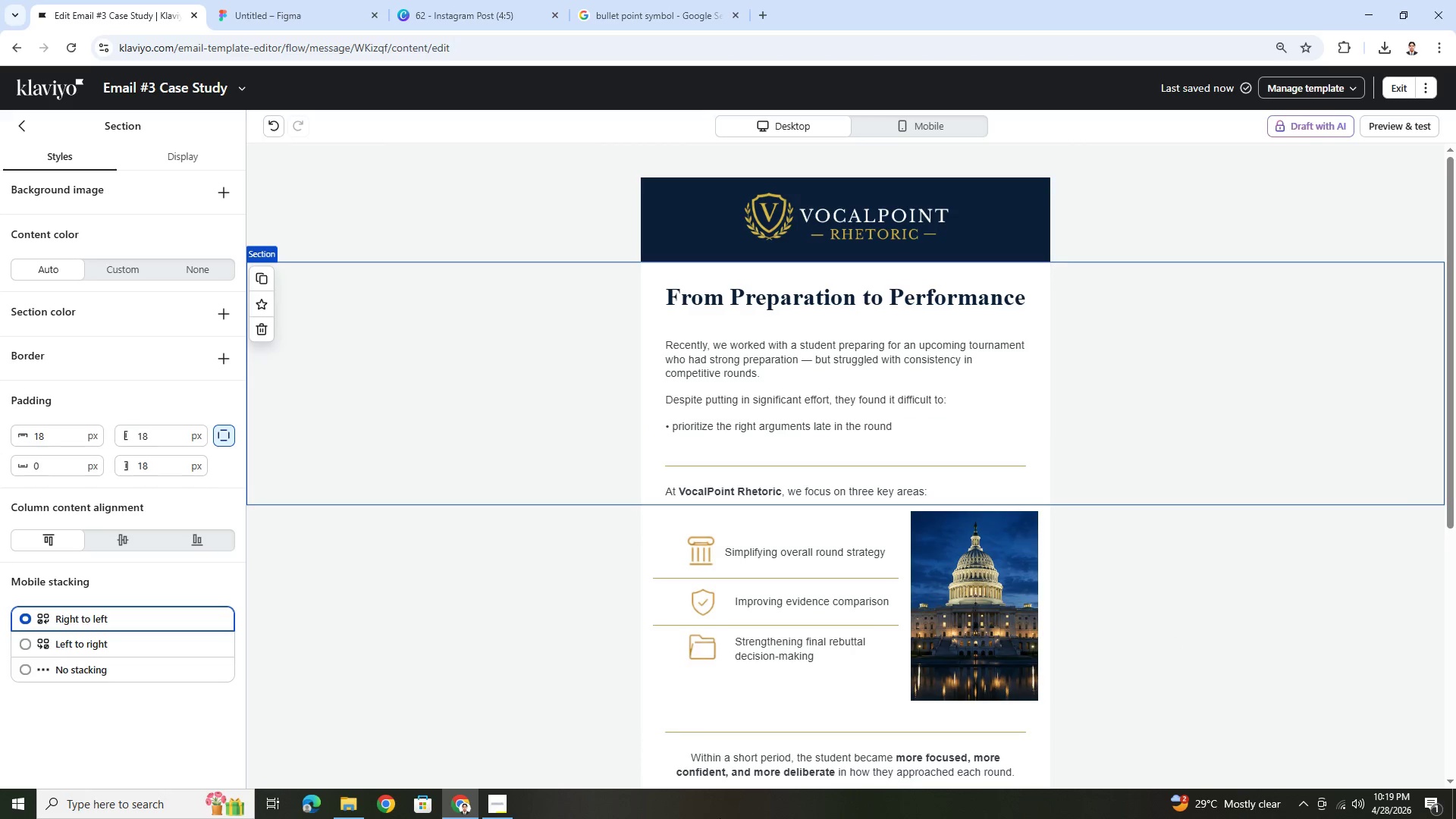 
left_click([497, 796])